 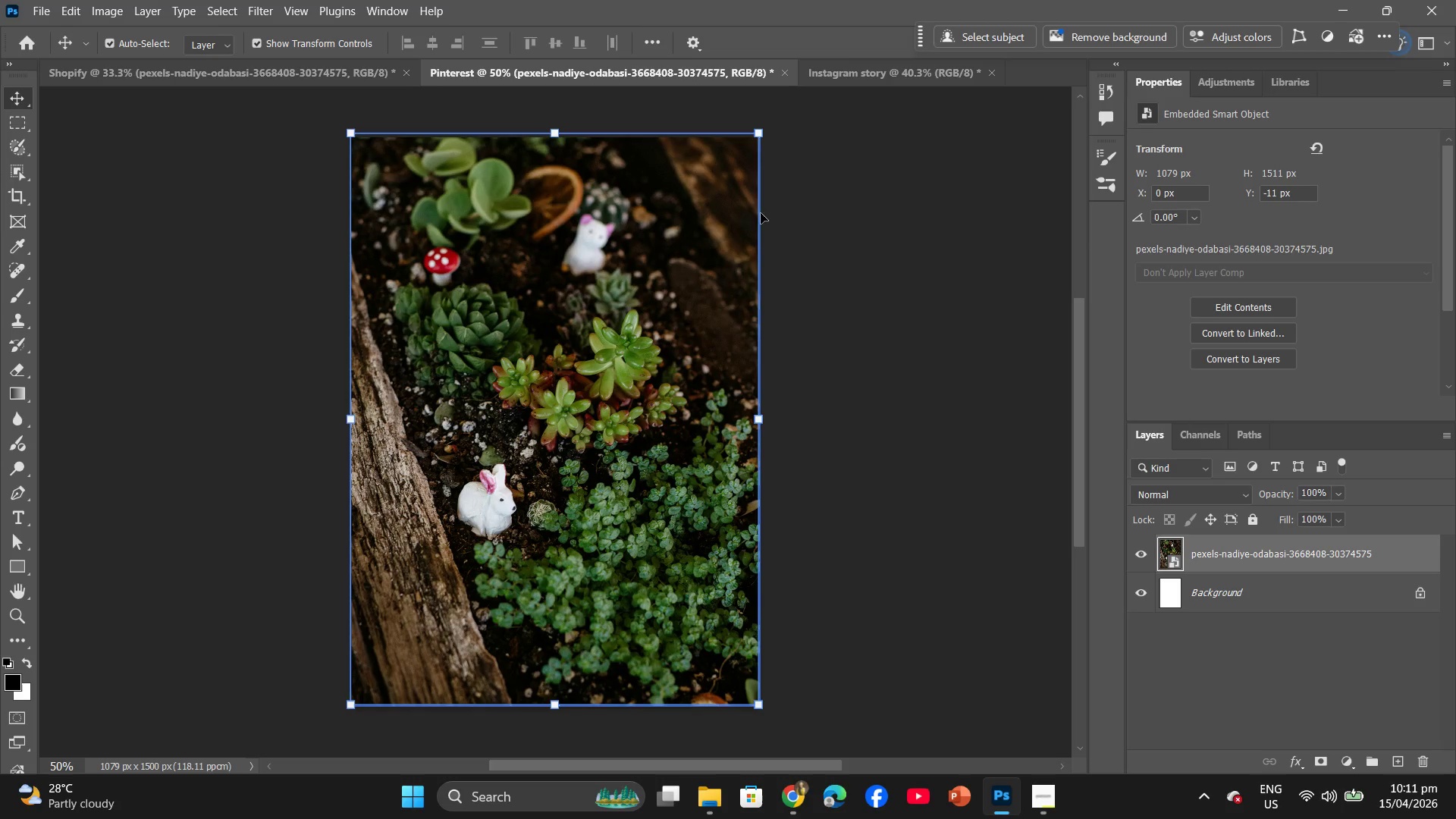 
left_click([267, 0])
 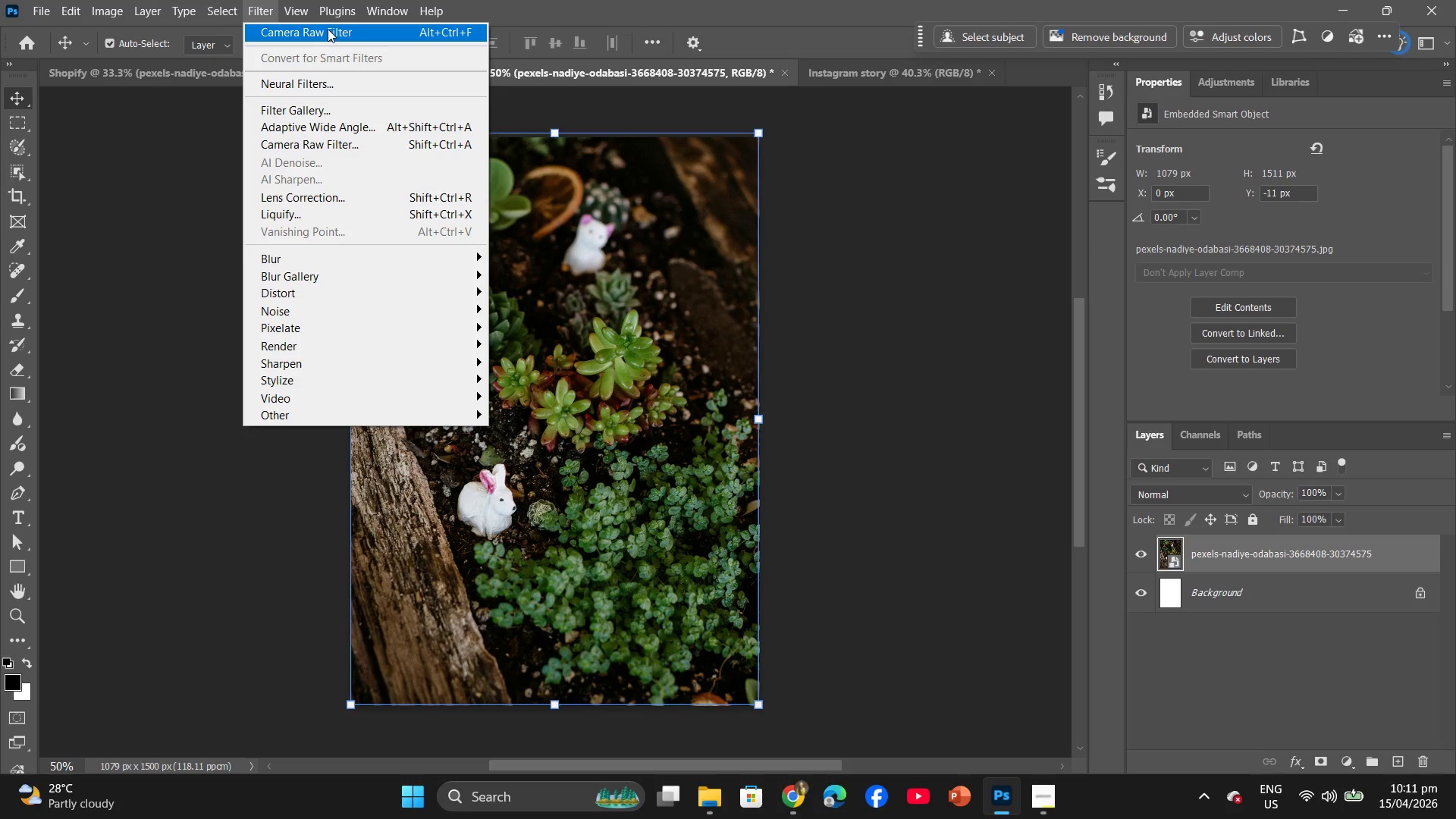 
left_click([328, 29])
 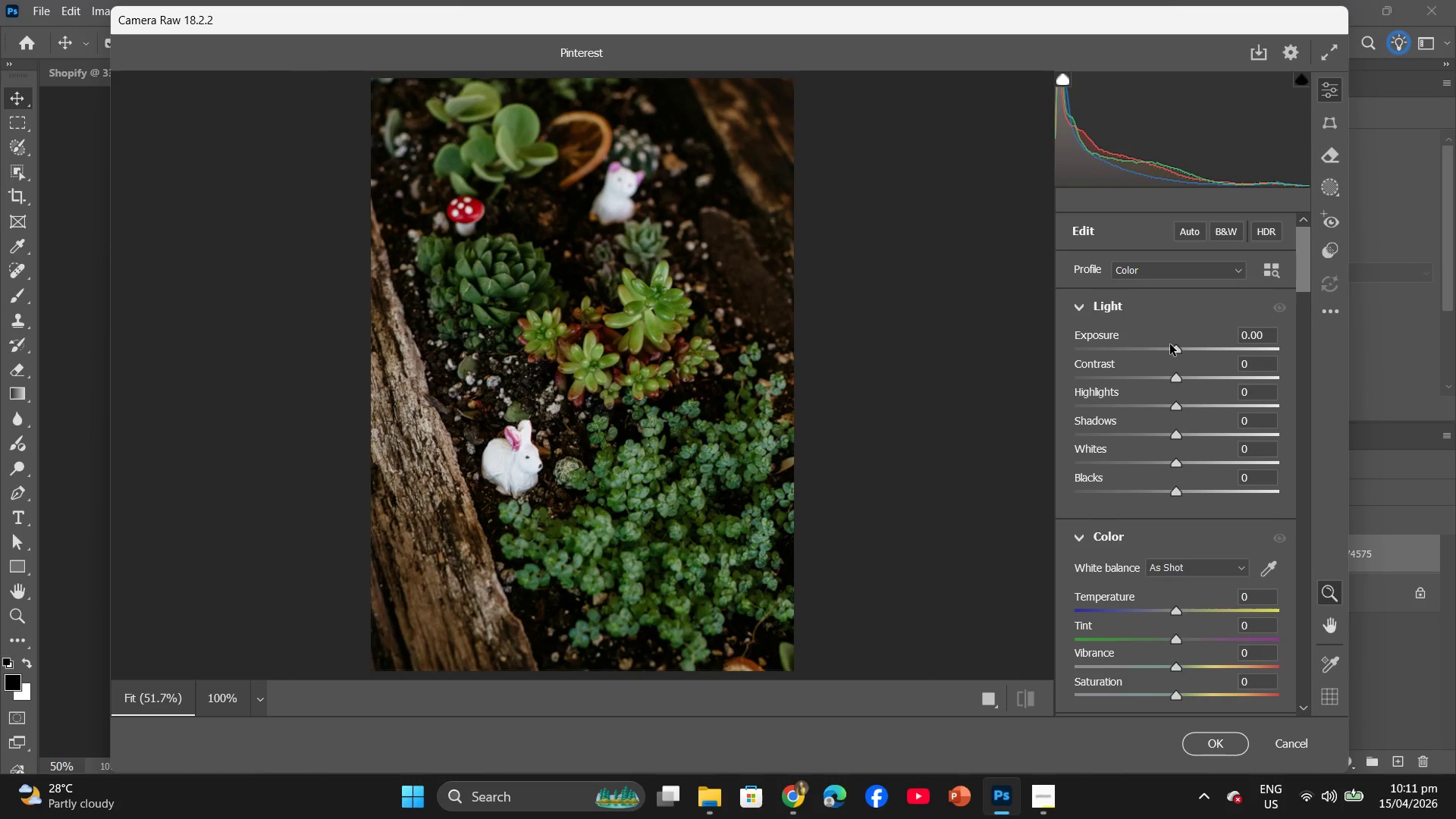 
wait(6.95)
 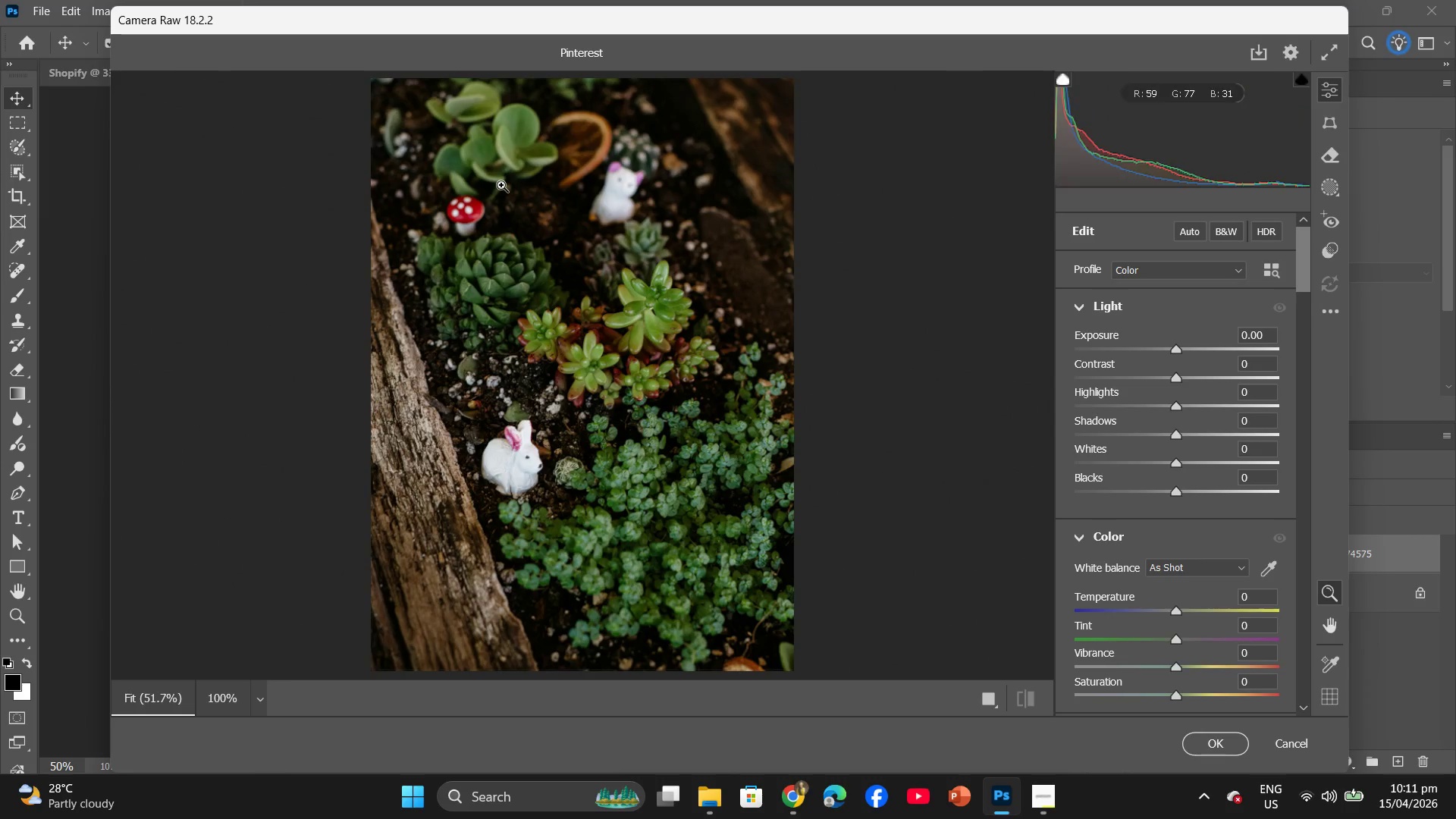 
scroll: coordinate [1175, 558], scroll_direction: down, amount: 2.0
 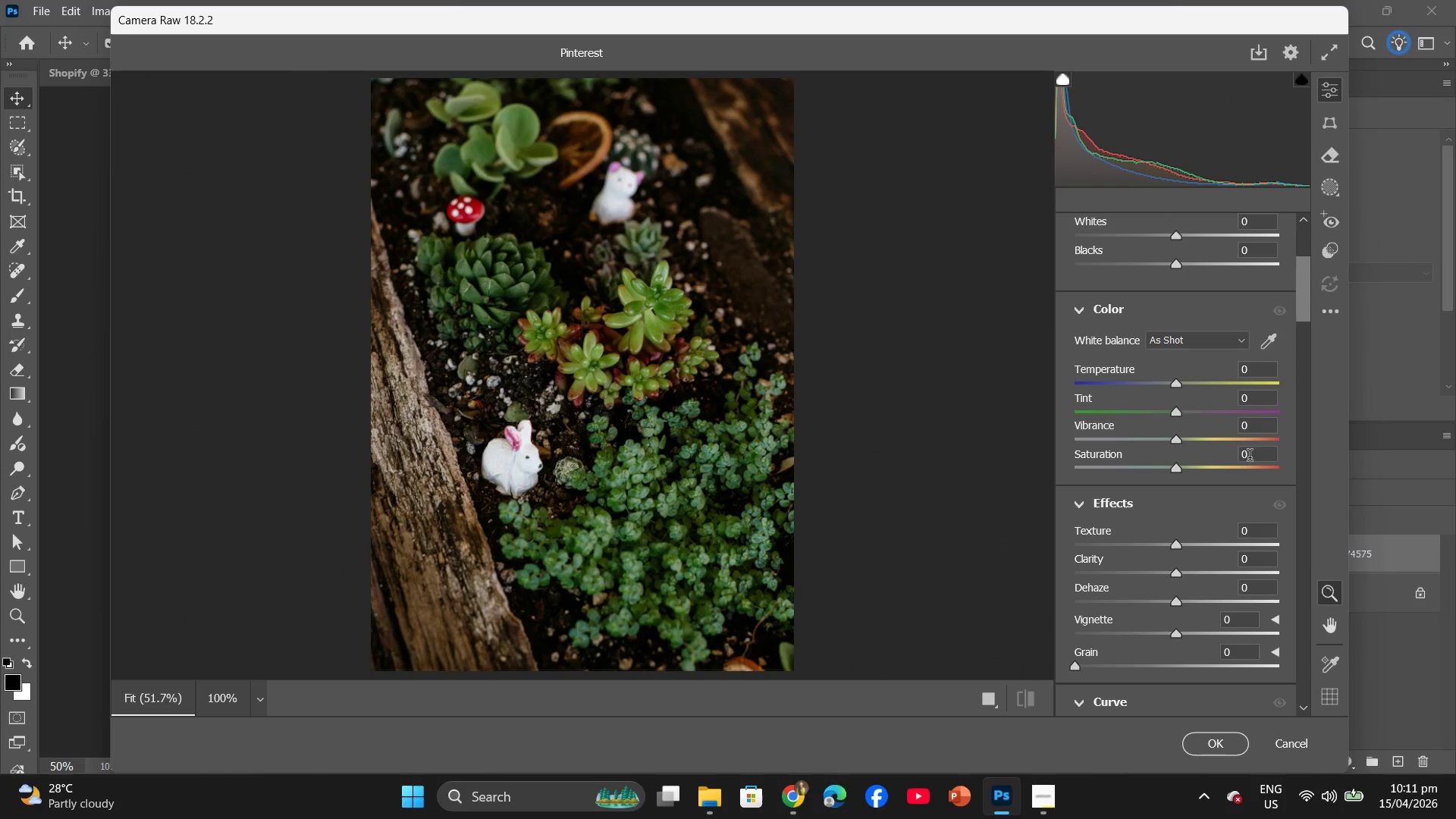 
left_click([1248, 459])
 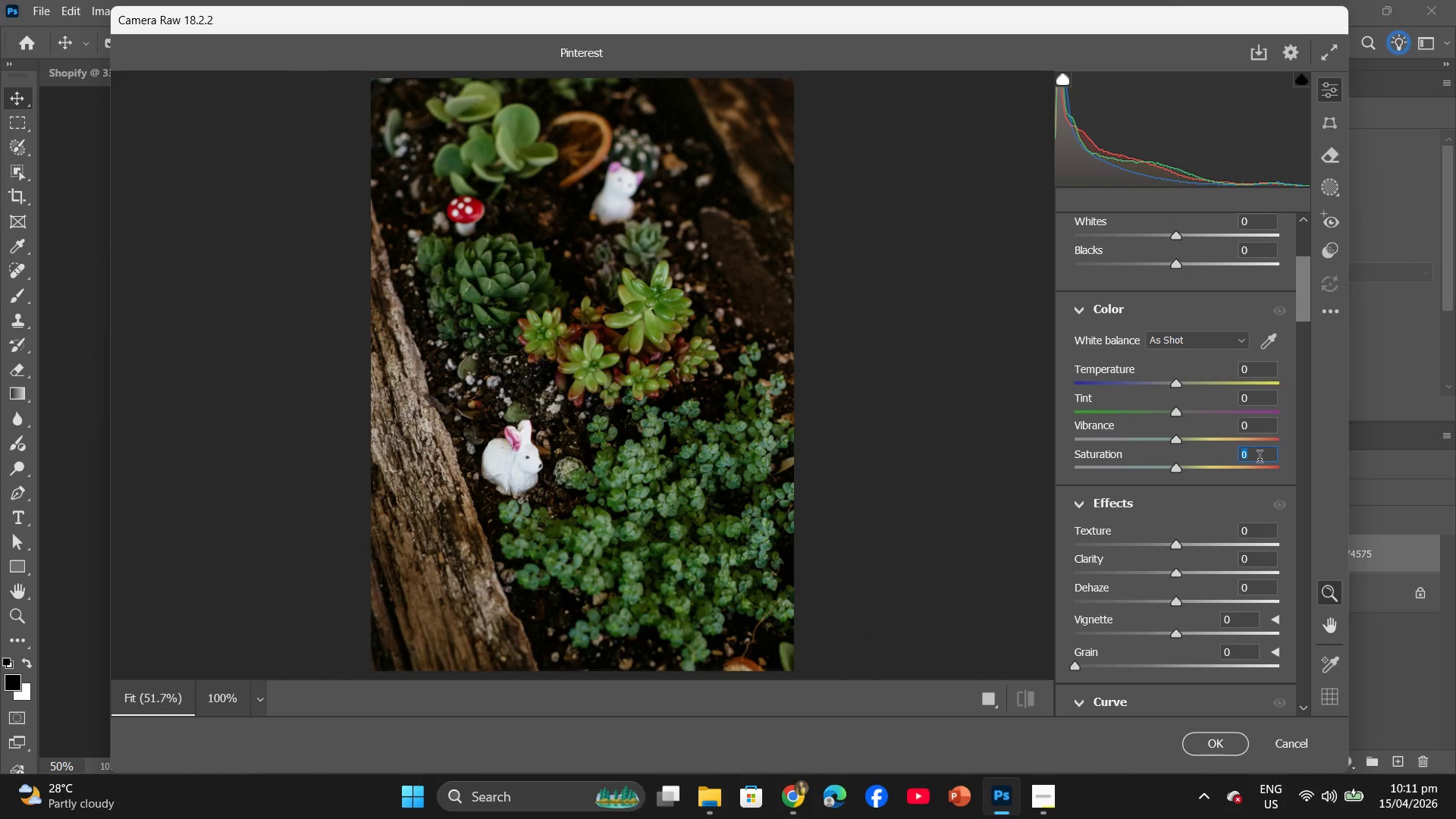 
key(5)
 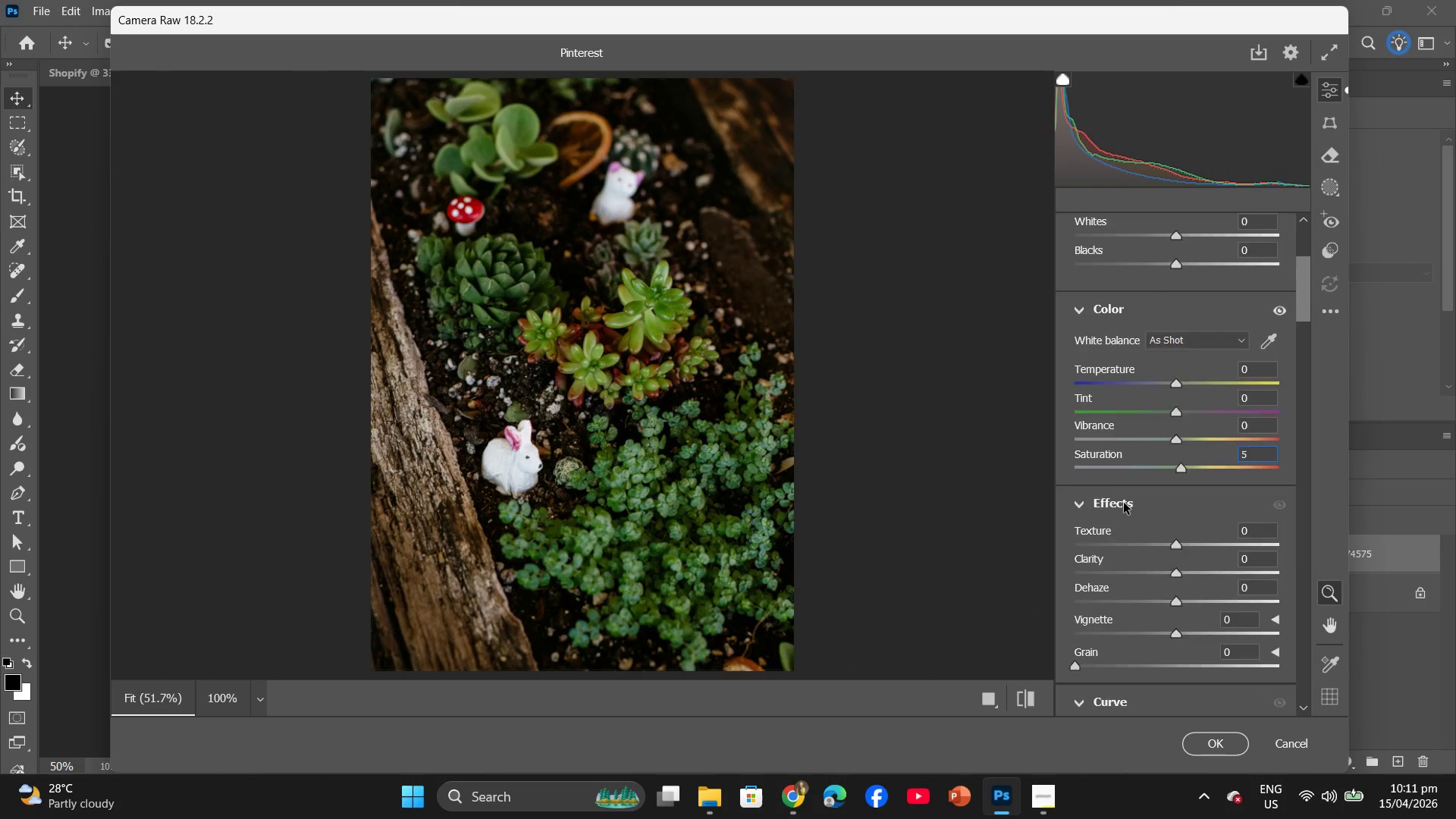 
scroll: coordinate [1123, 503], scroll_direction: down, amount: 17.0
 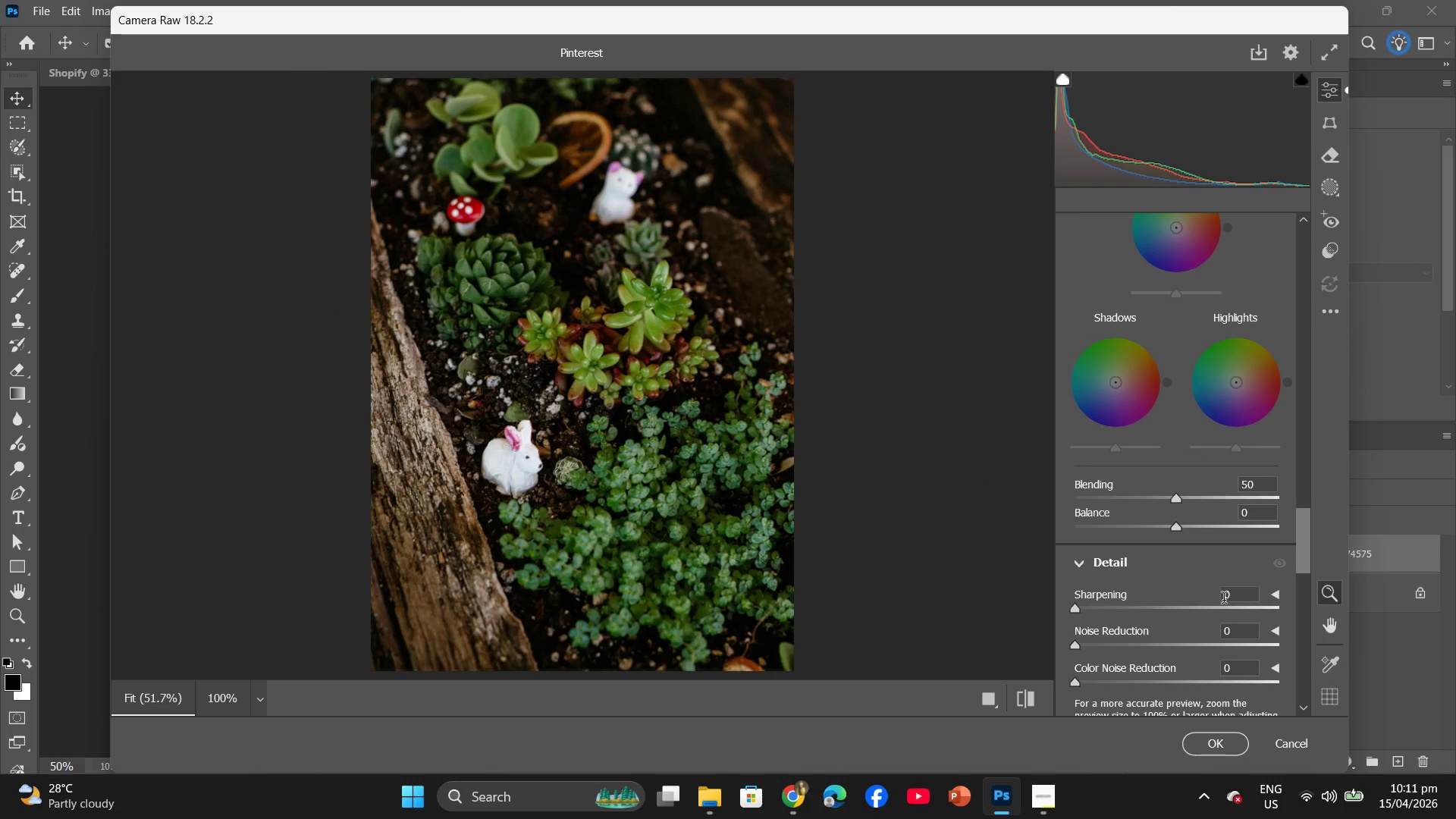 
left_click([1227, 595])
 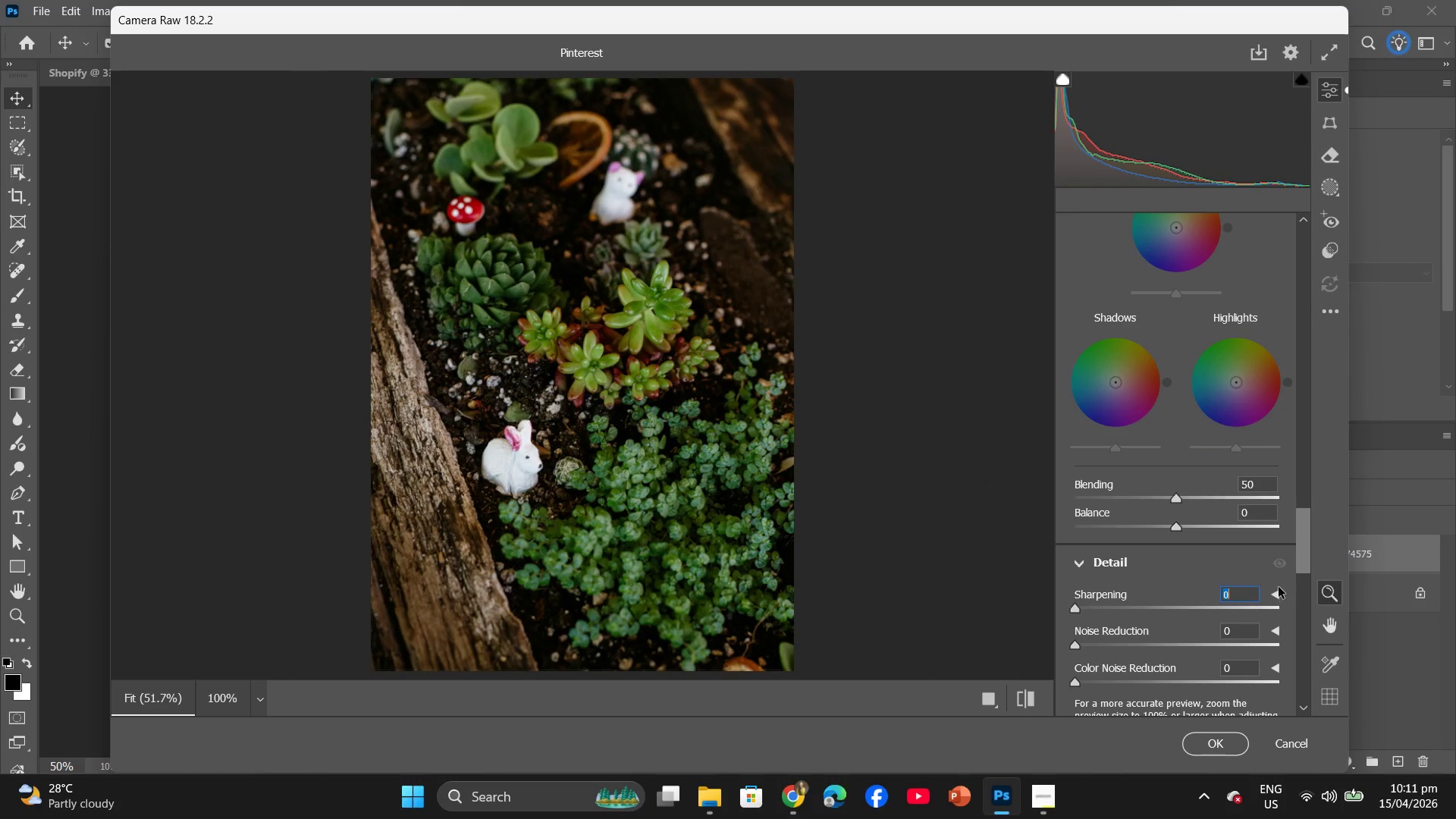 
key(5)
 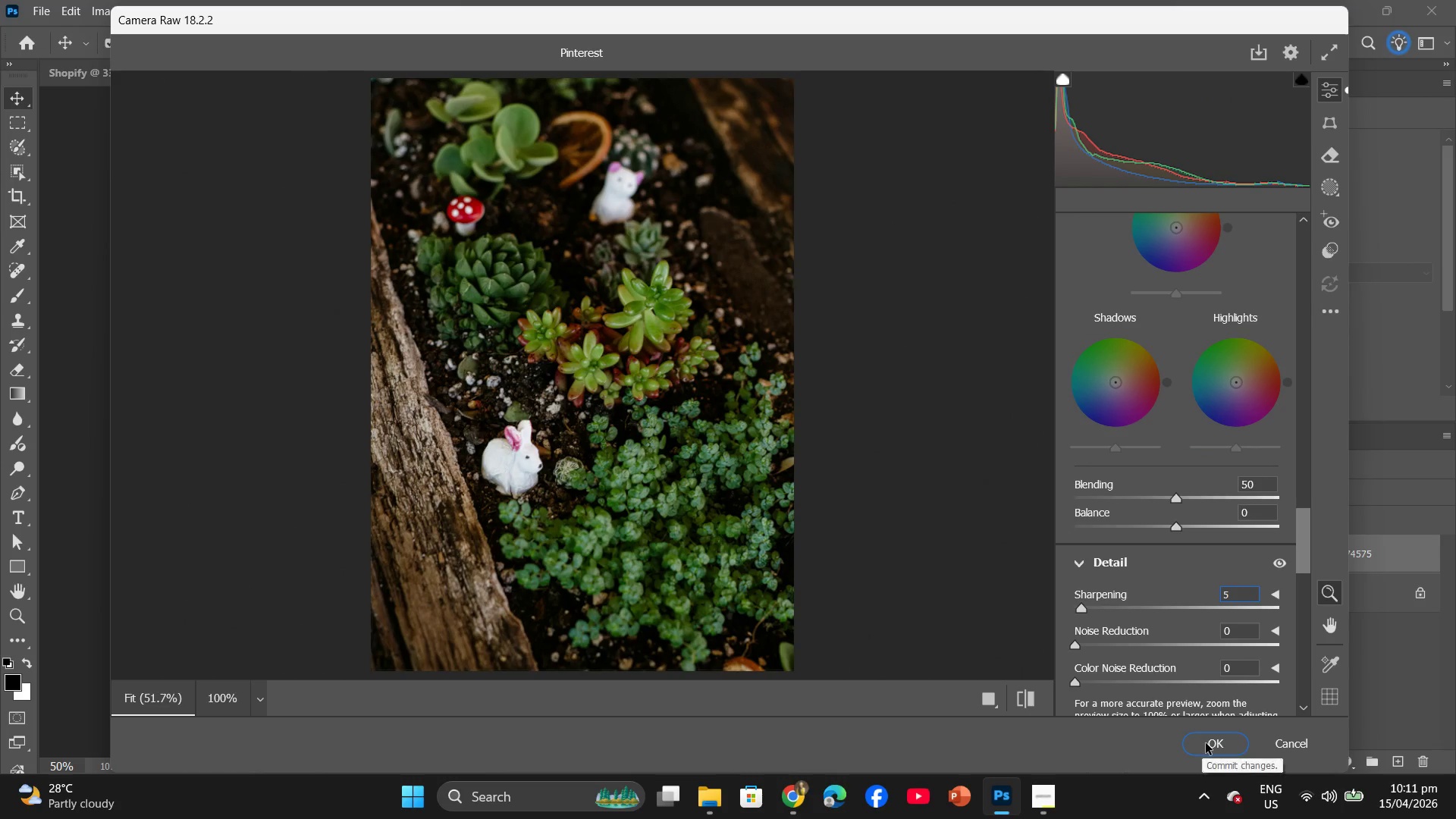 
left_click([1208, 744])
 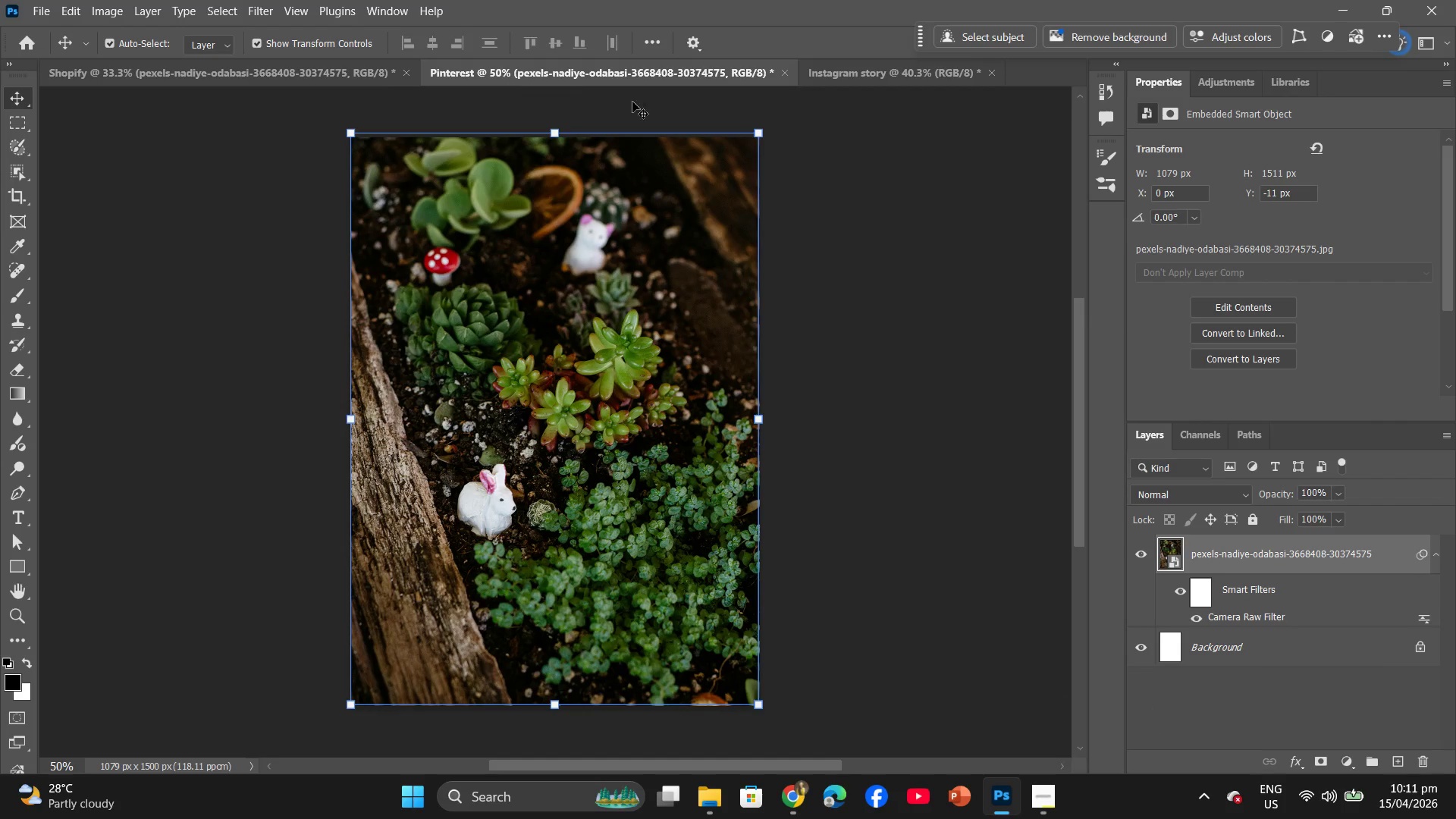 
left_click([884, 76])
 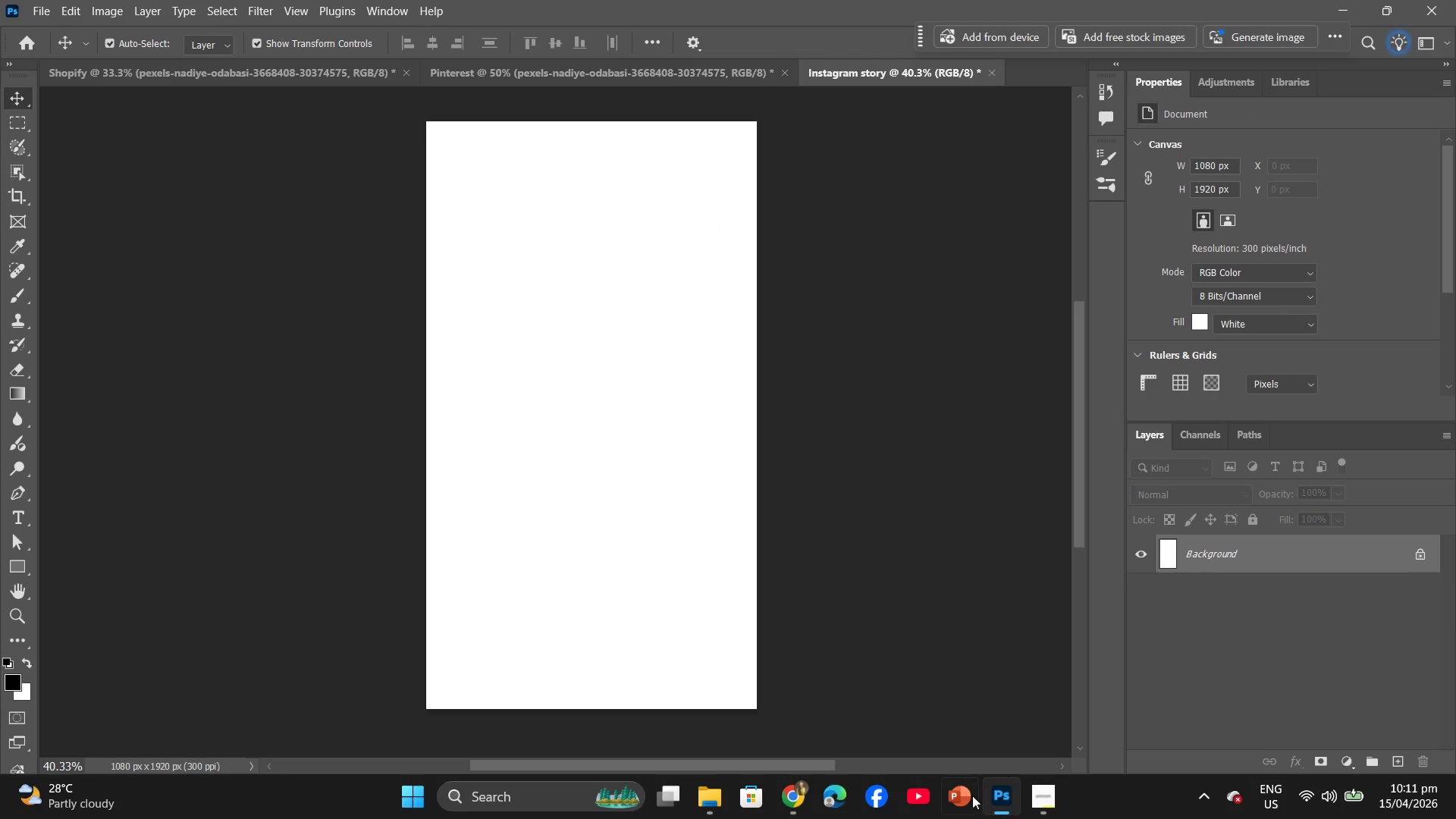 
left_click([785, 796])
 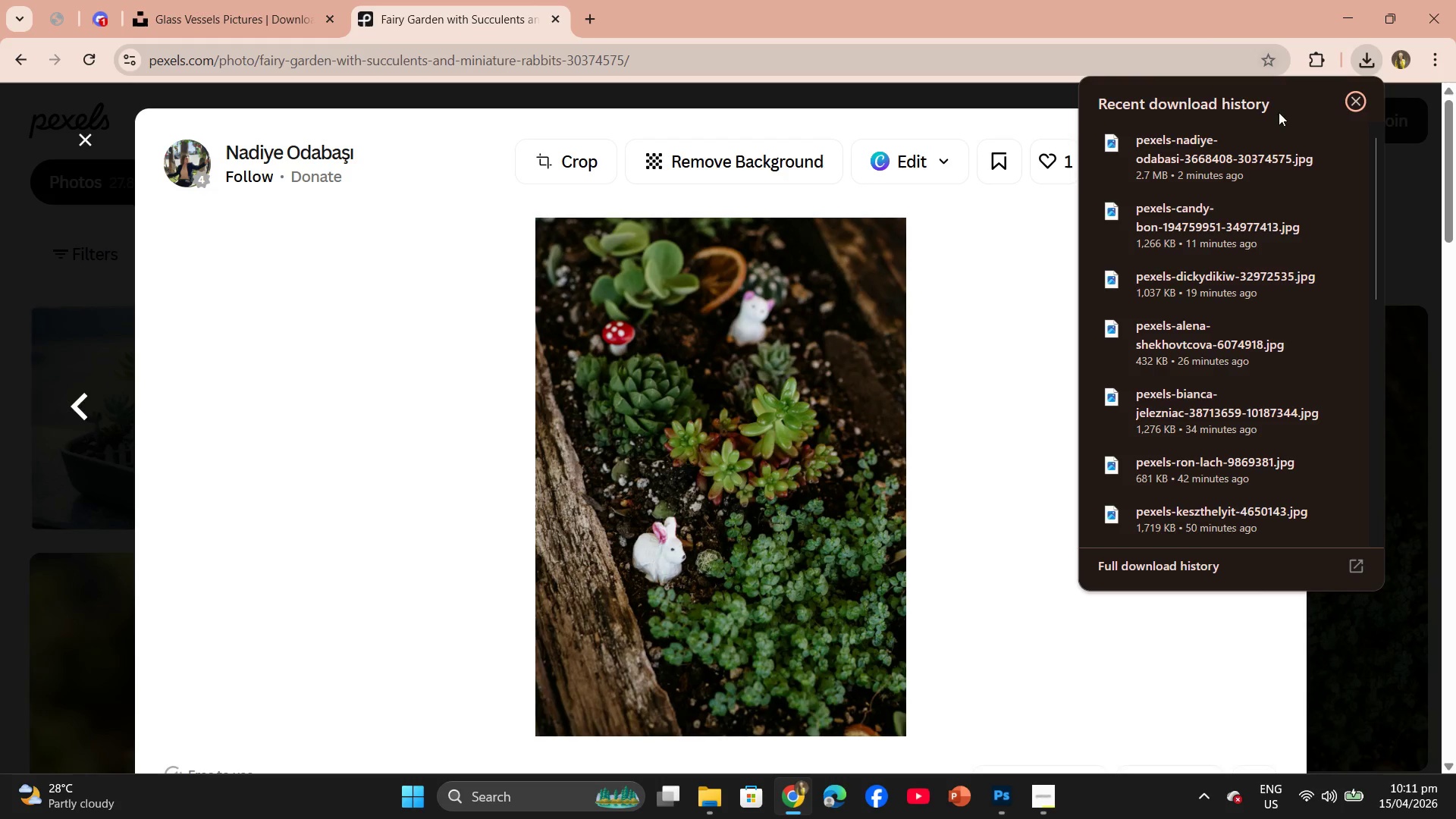 
left_click_drag(start_coordinate=[1239, 158], to_coordinate=[583, 375])
 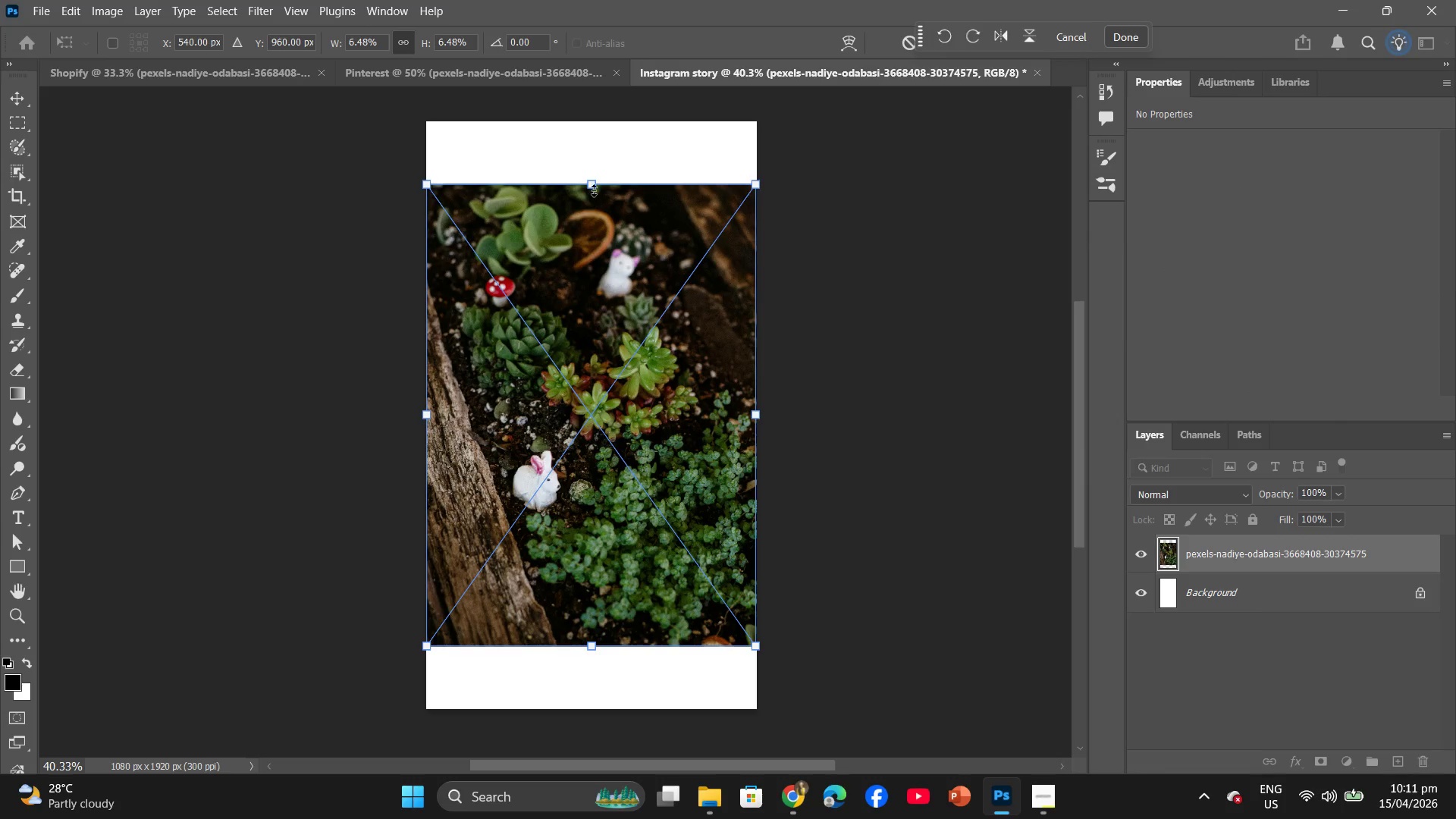 
left_click_drag(start_coordinate=[588, 180], to_coordinate=[598, 119])
 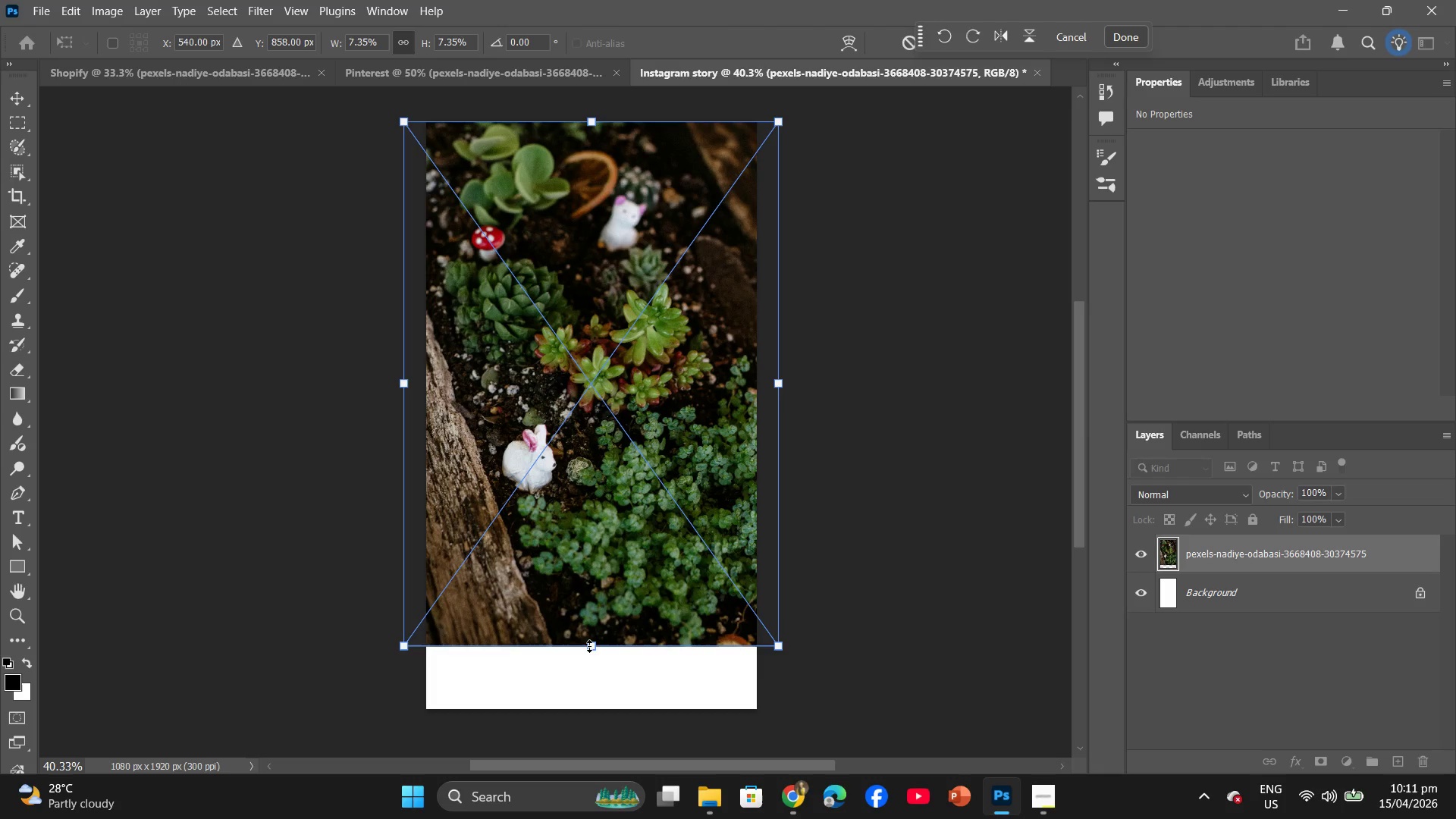 
left_click_drag(start_coordinate=[591, 646], to_coordinate=[584, 704])
 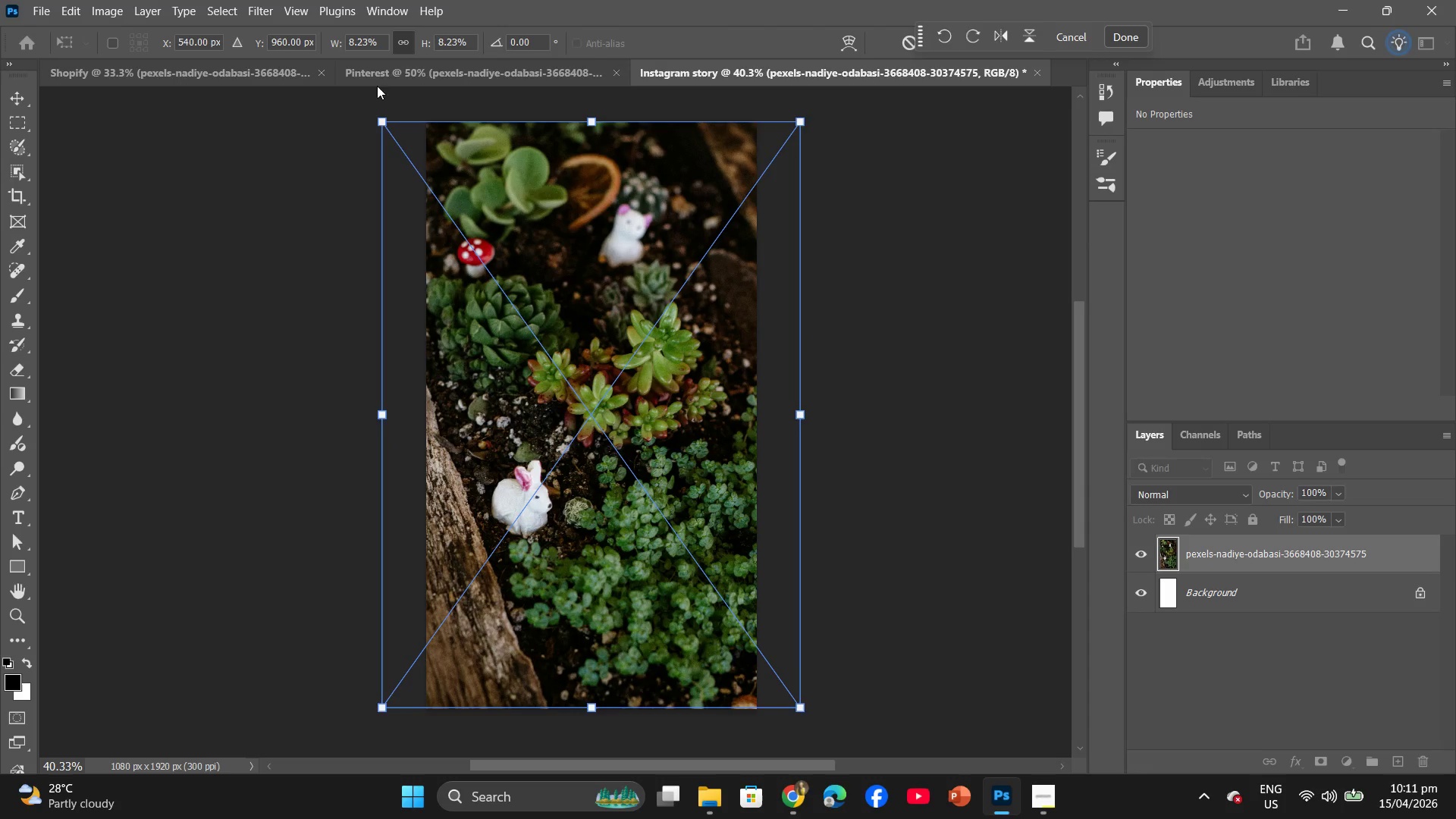 
left_click([400, 71])
 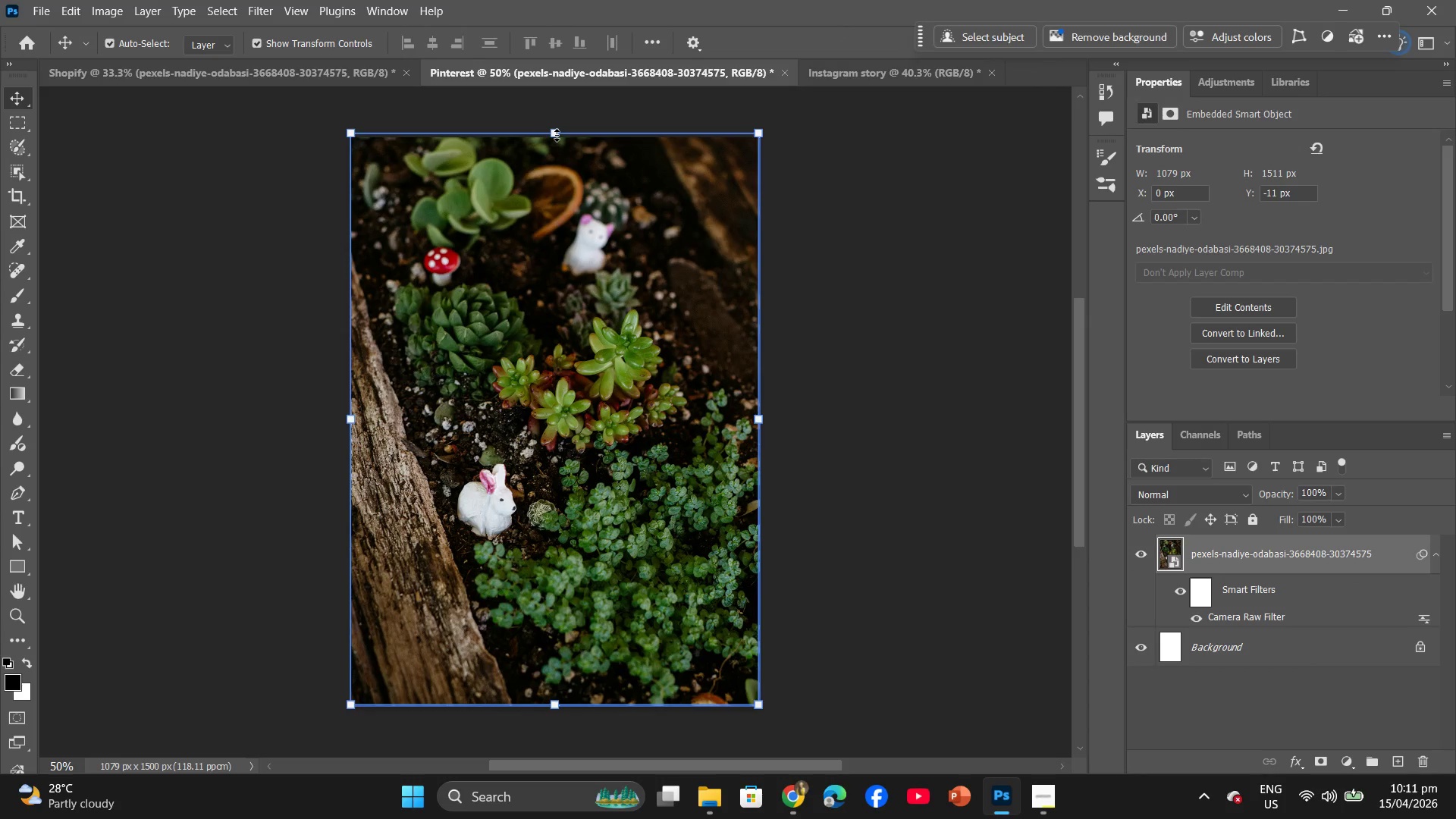 
wait(10.03)
 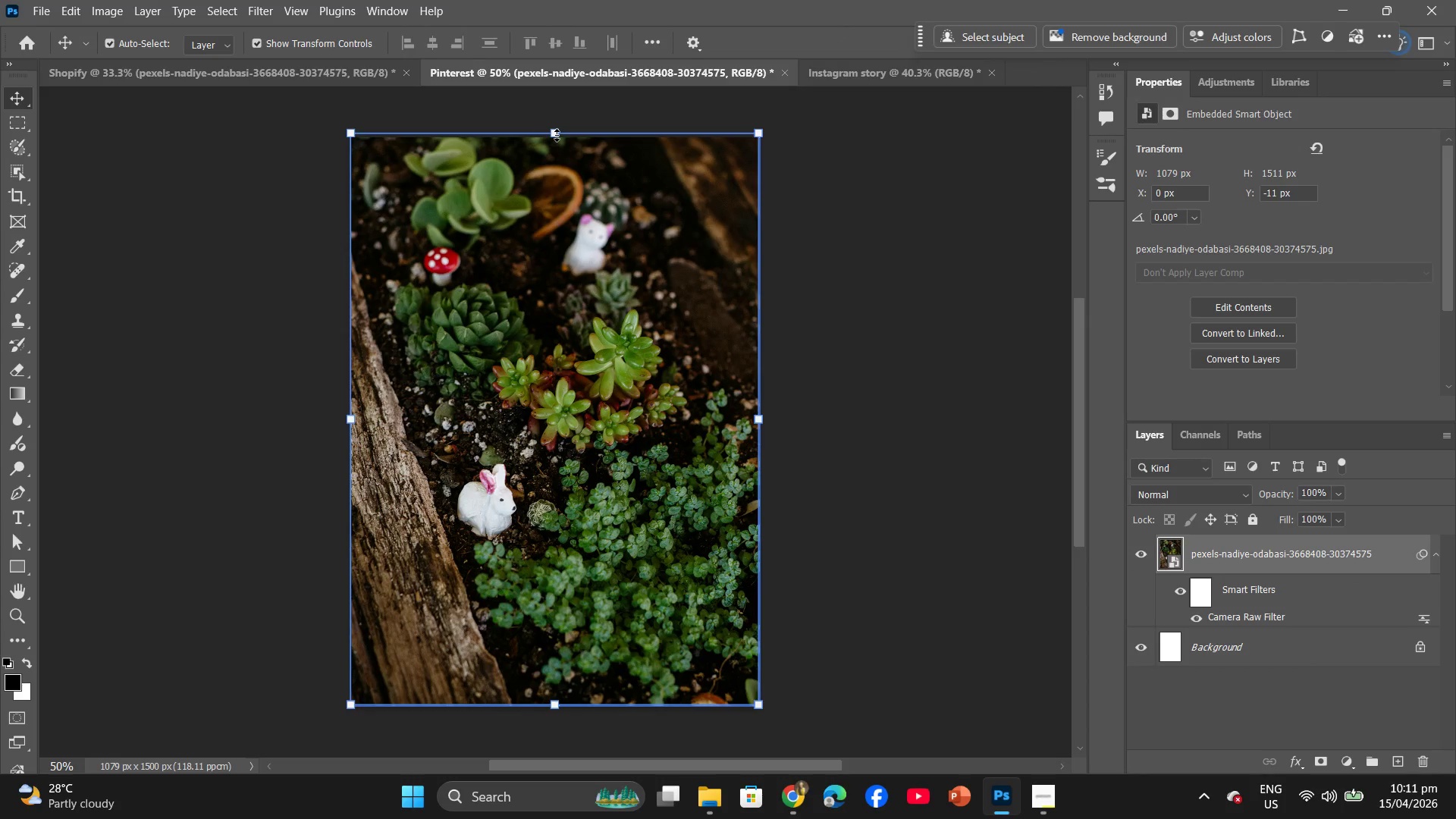 
left_click([830, 79])
 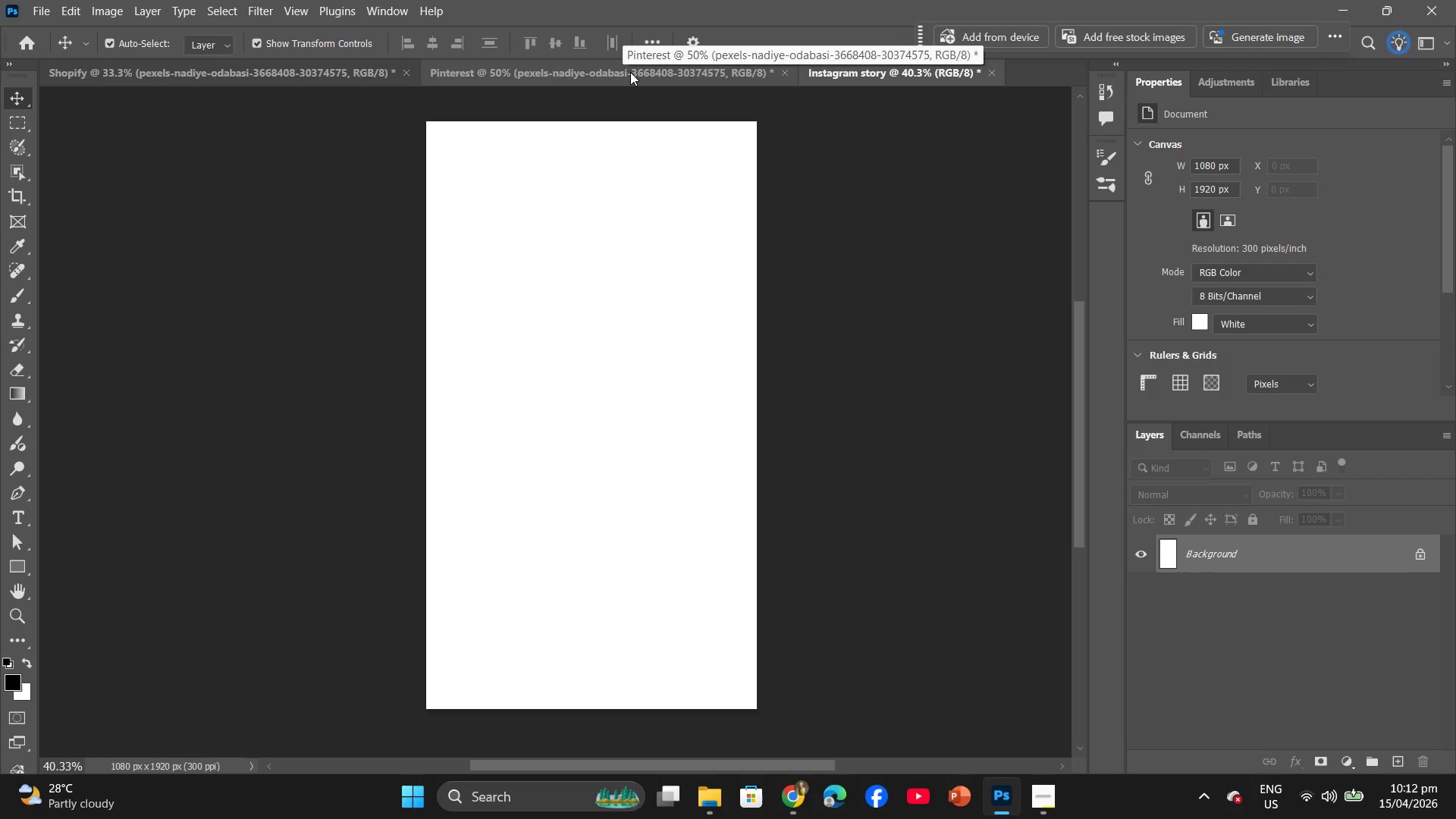 
key(Control+Z)
 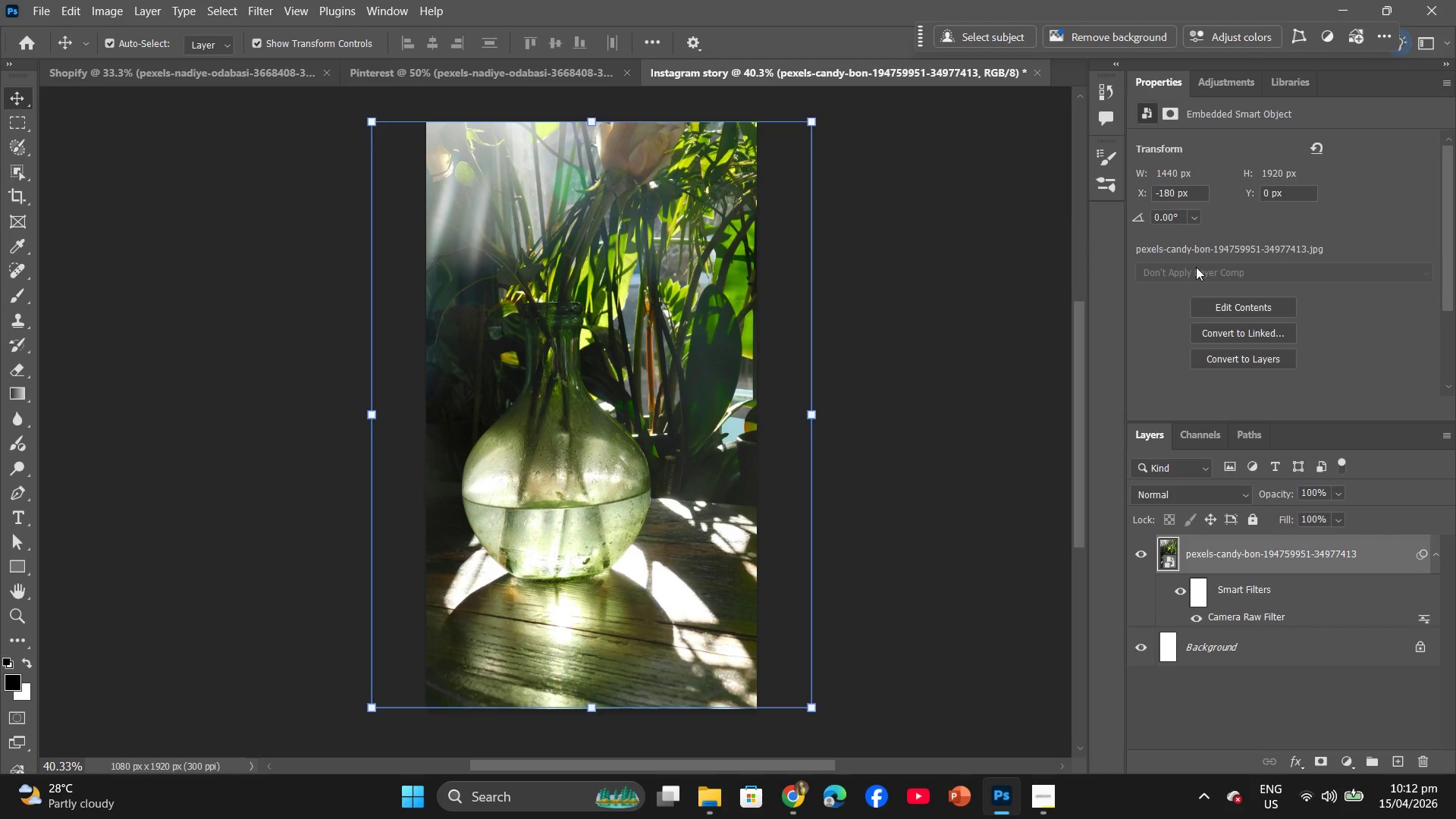 
right_click([1256, 557])
 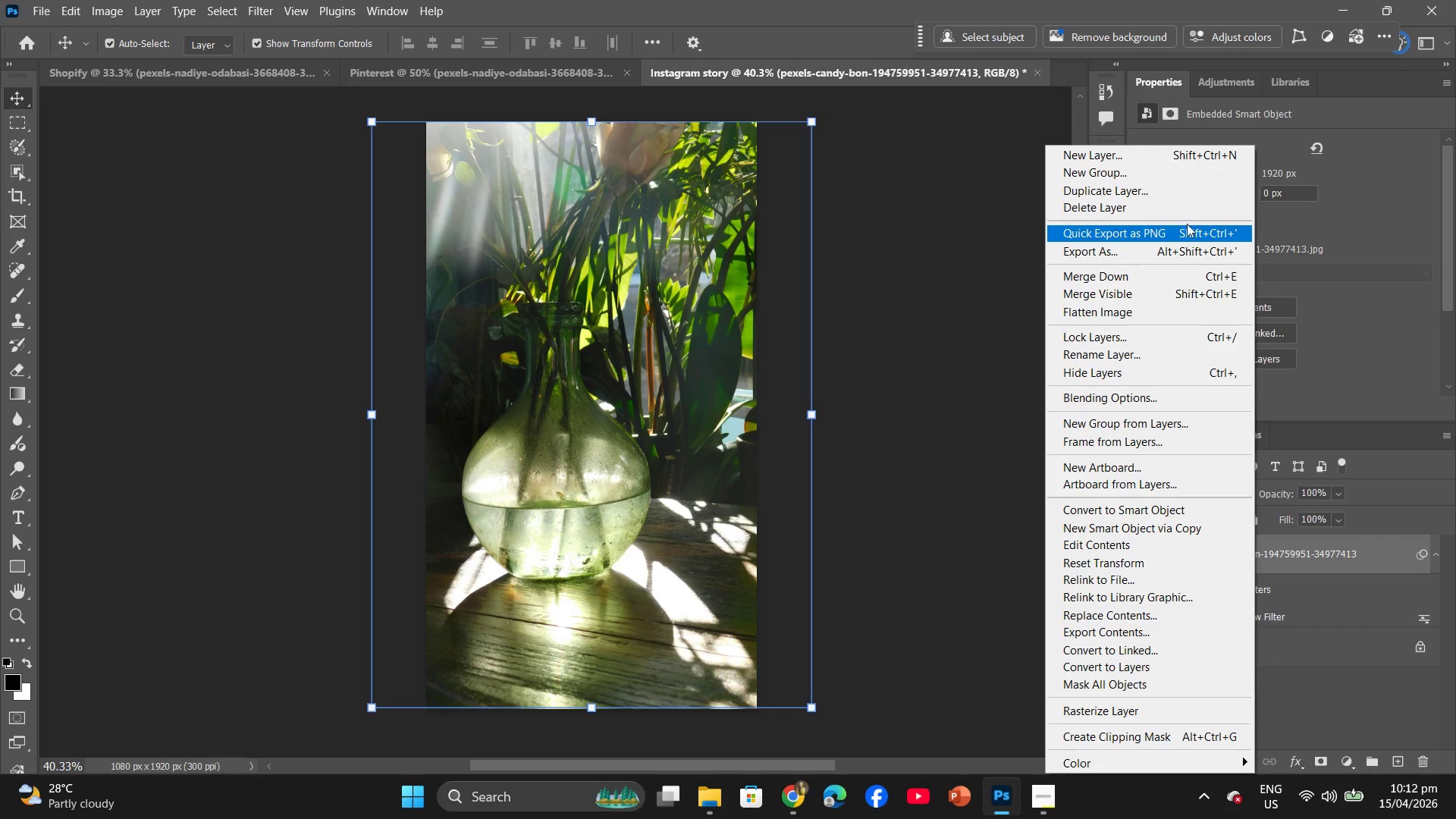 
left_click([1184, 204])
 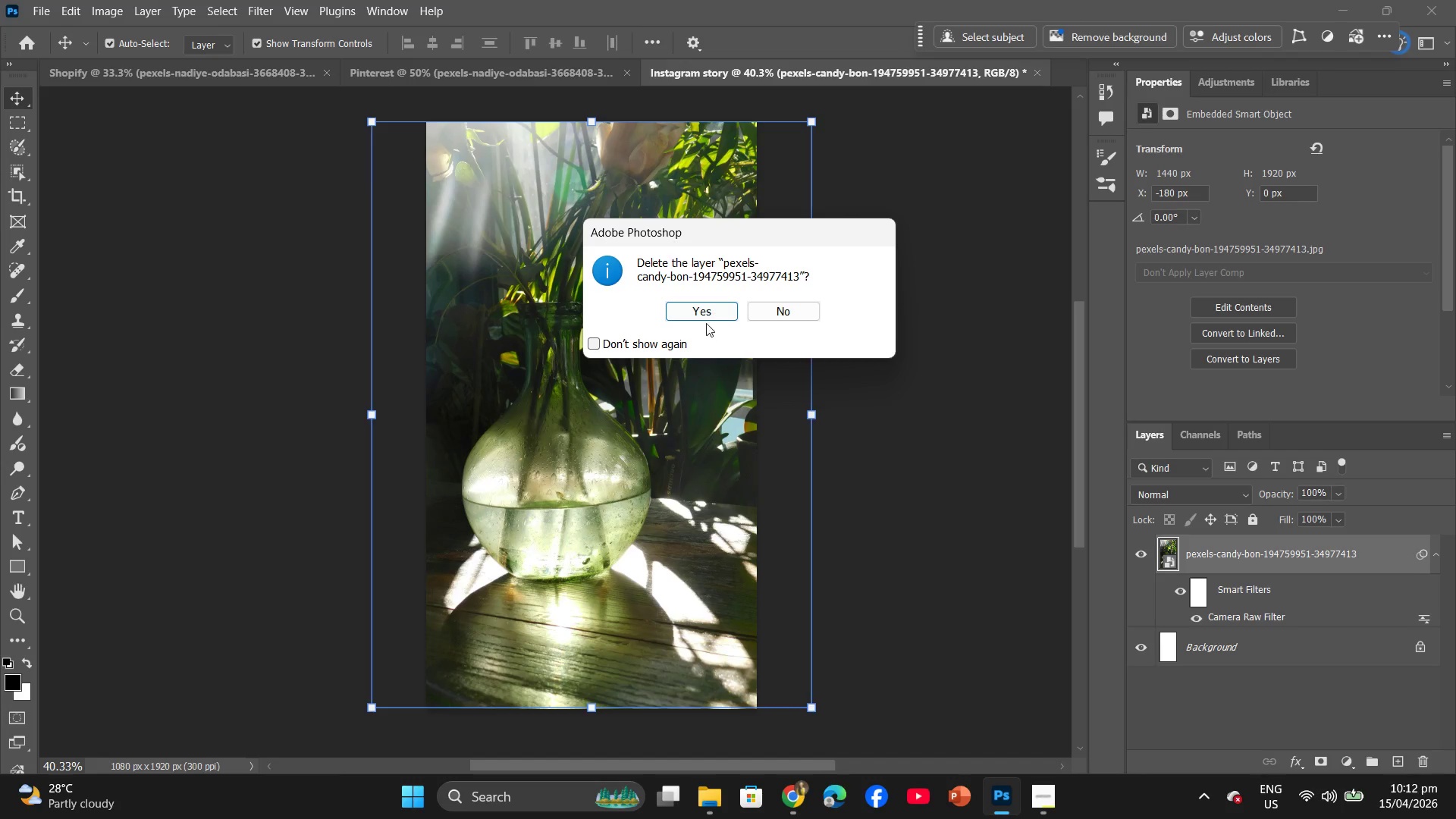 
left_click([708, 307])
 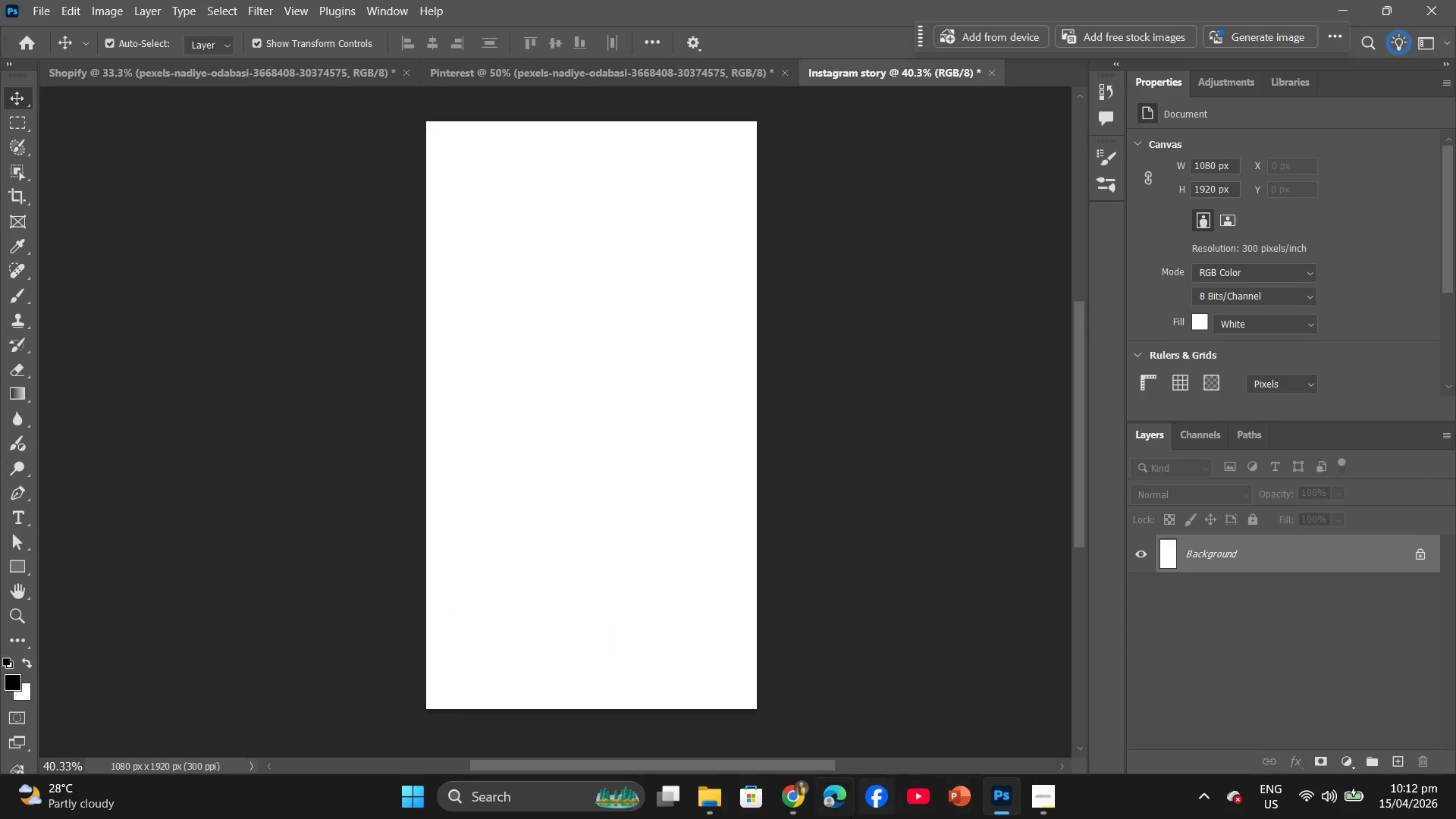 
left_click([792, 811])
 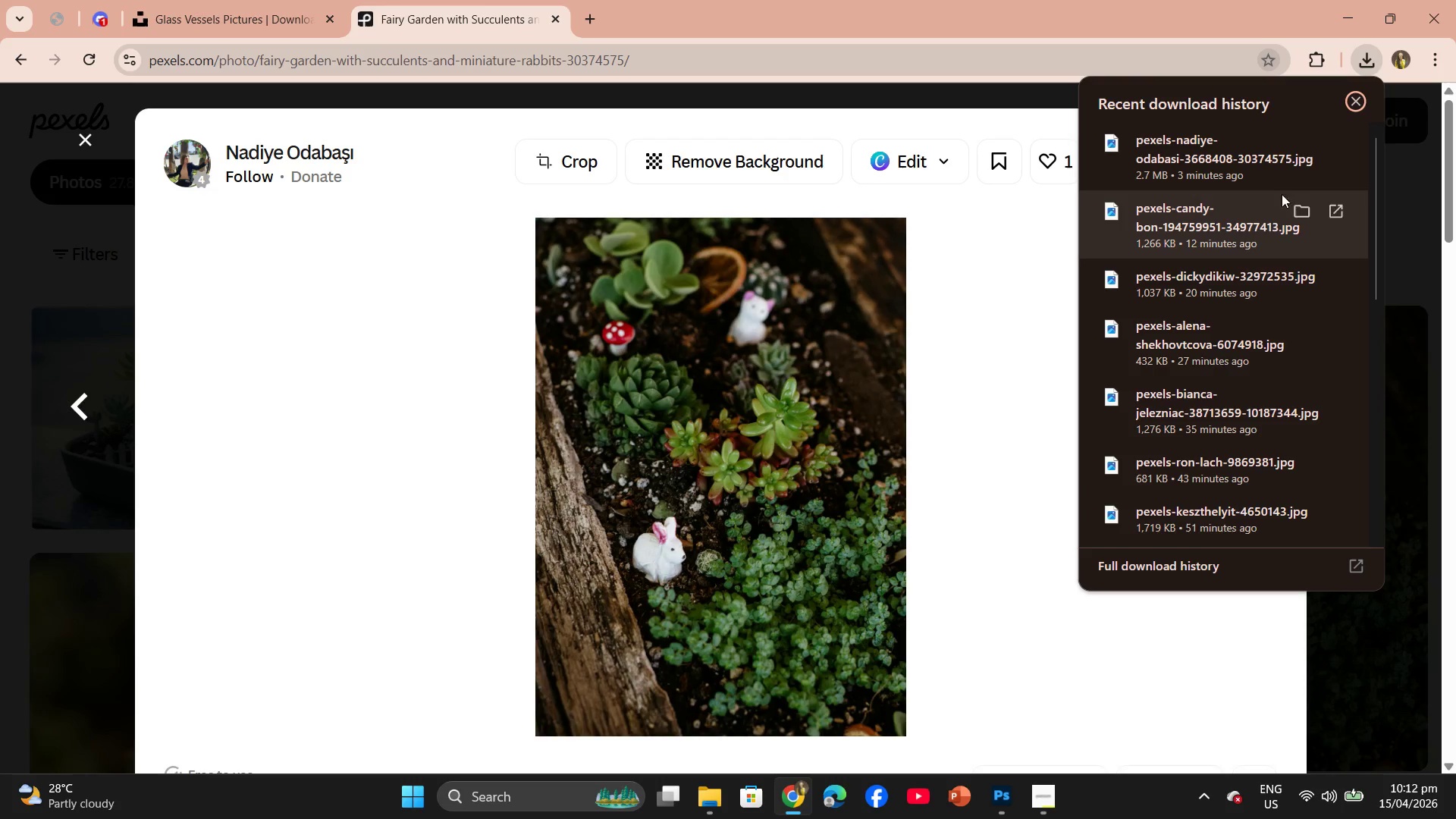 
left_click_drag(start_coordinate=[1258, 157], to_coordinate=[686, 494])
 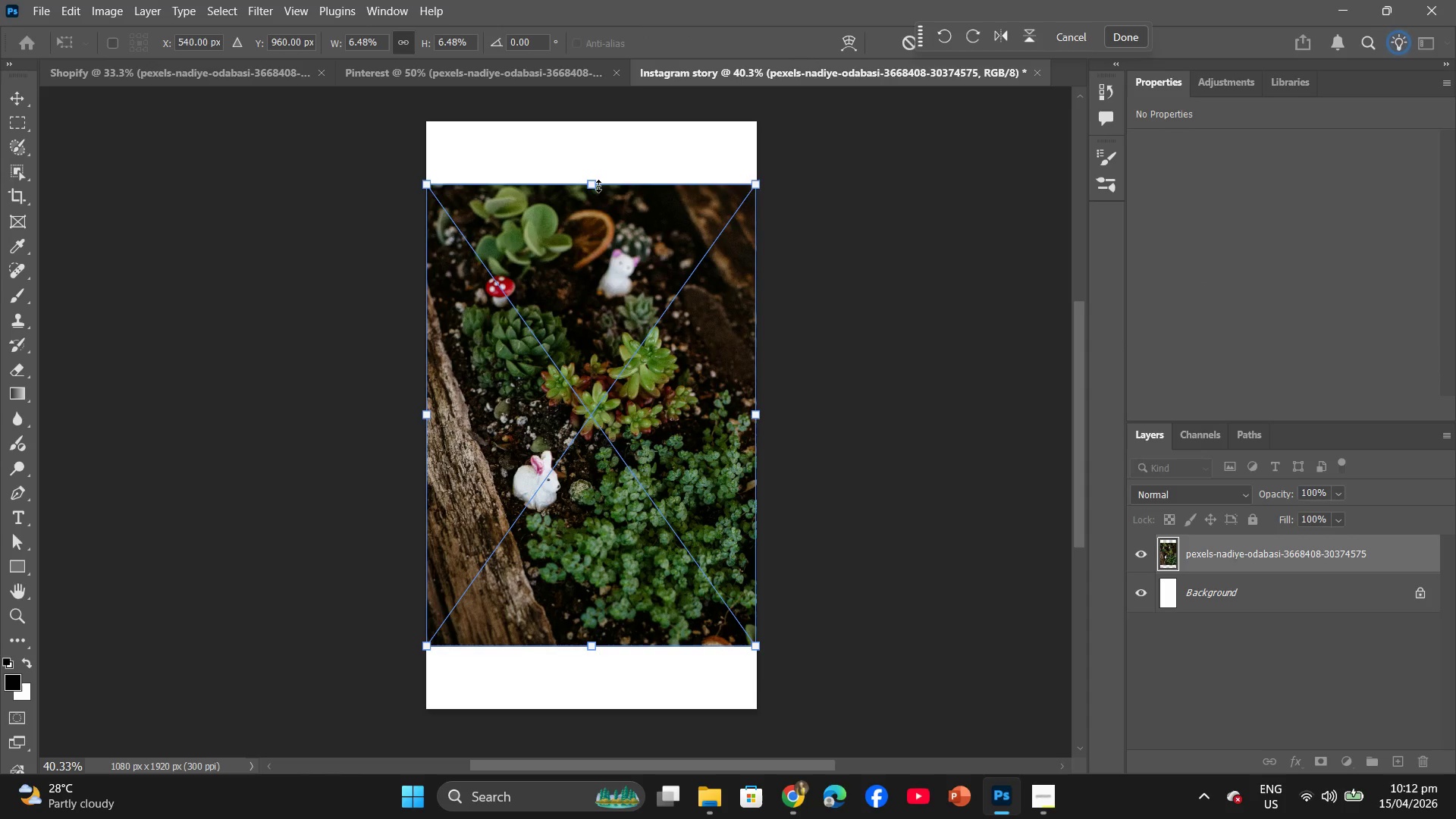 
left_click_drag(start_coordinate=[592, 180], to_coordinate=[597, 121])
 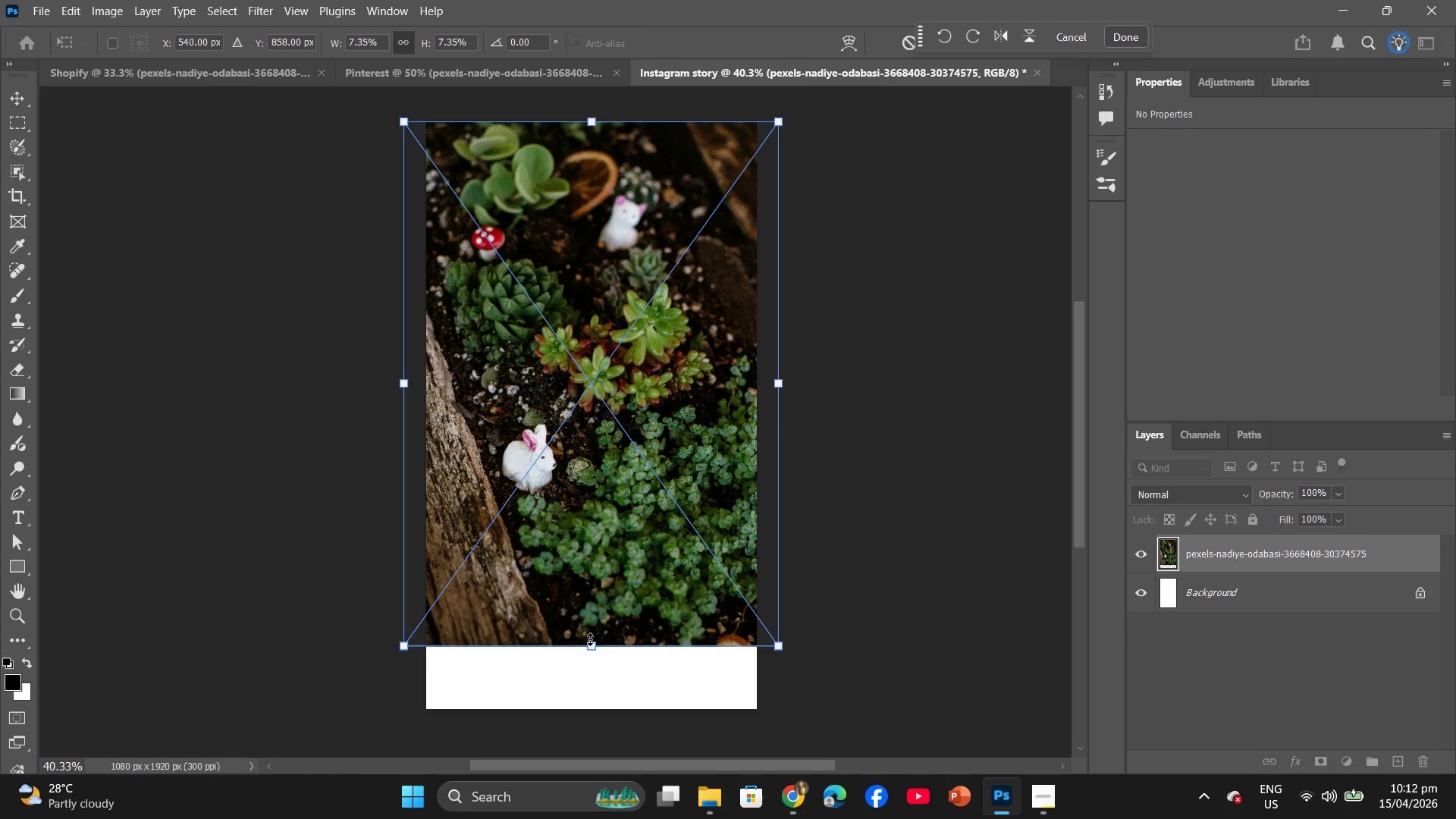 
left_click_drag(start_coordinate=[592, 646], to_coordinate=[592, 709])
 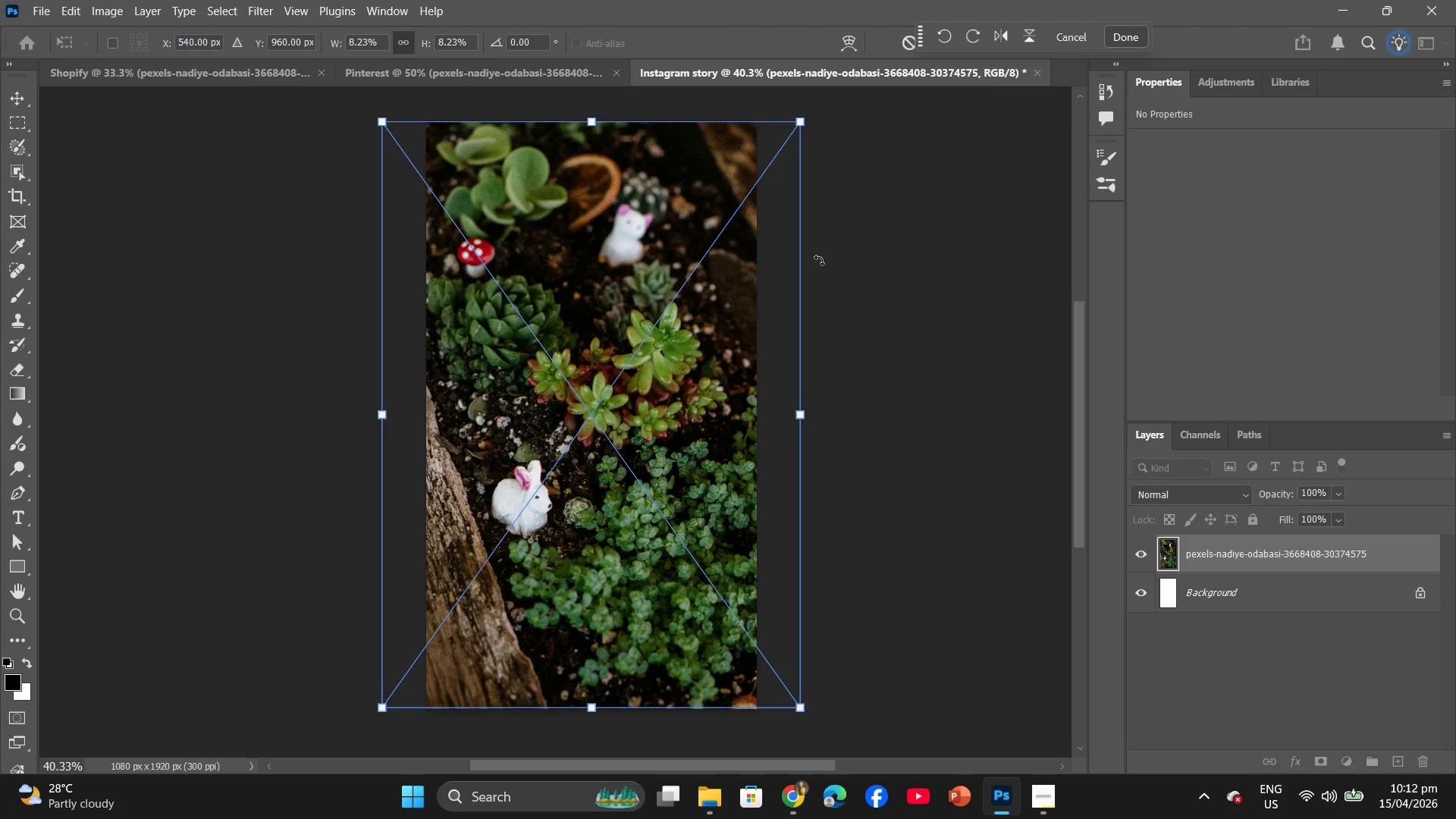 
left_click([1116, 35])
 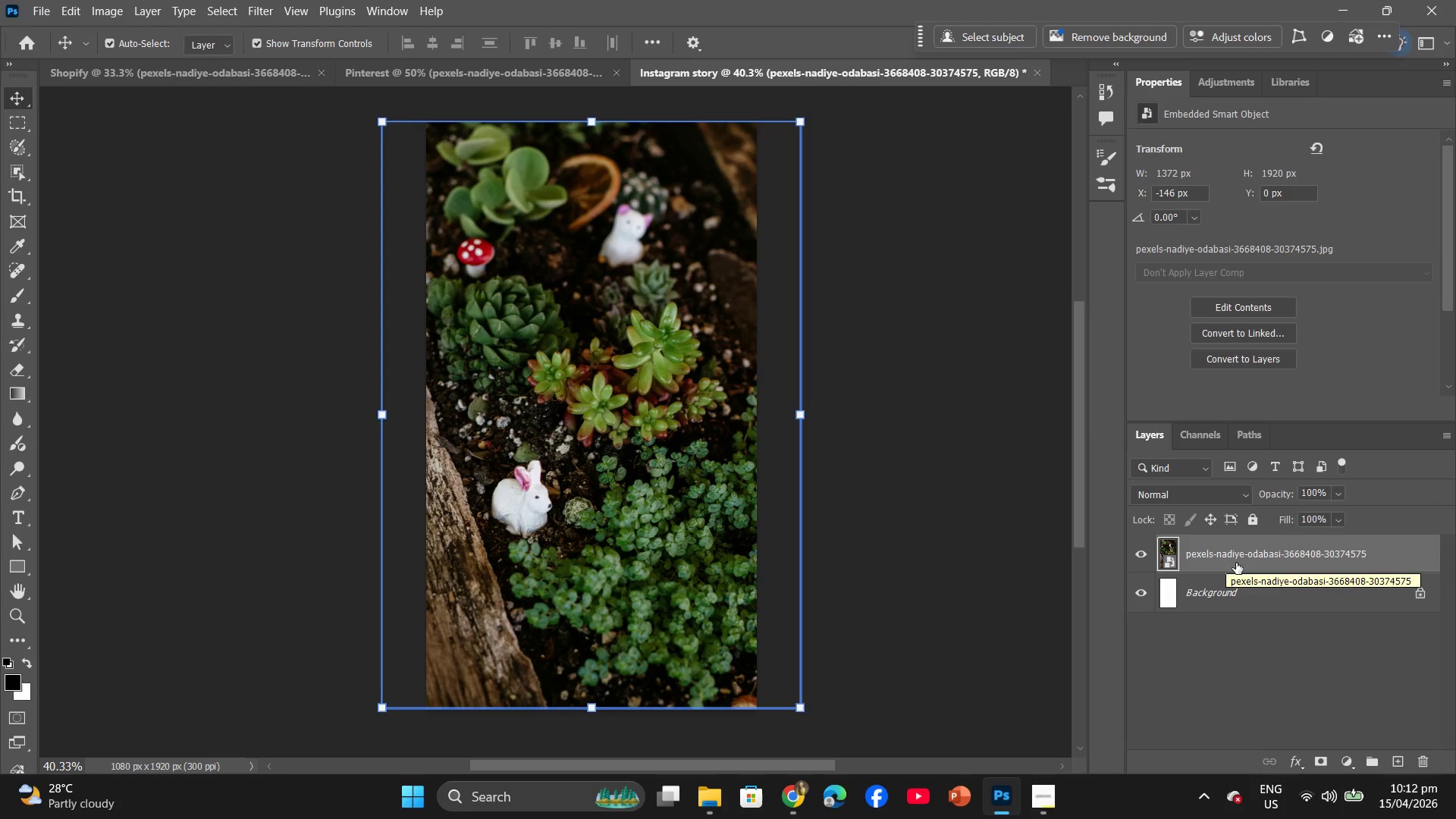 
wait(6.59)
 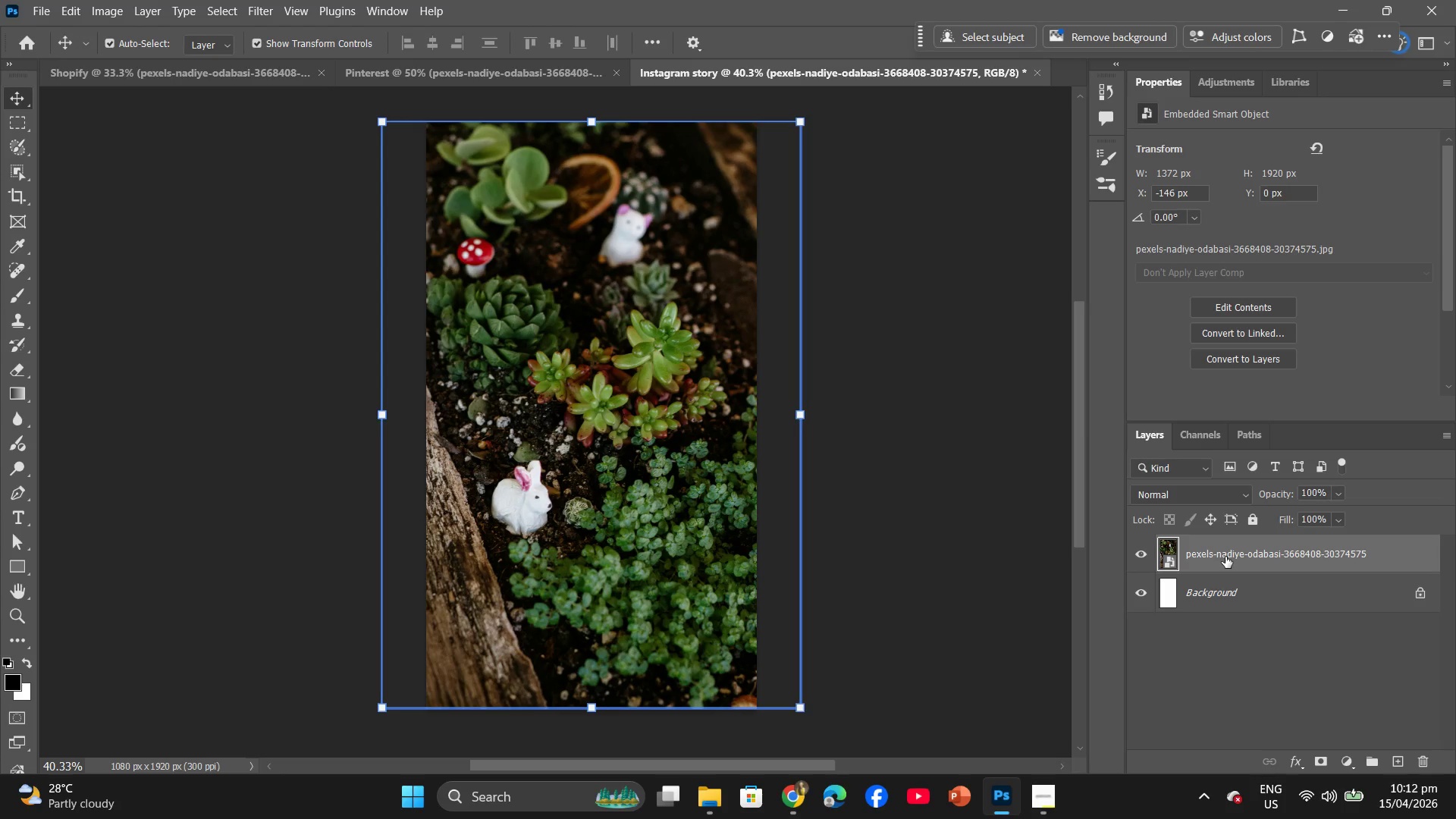 
left_click([258, 0])
 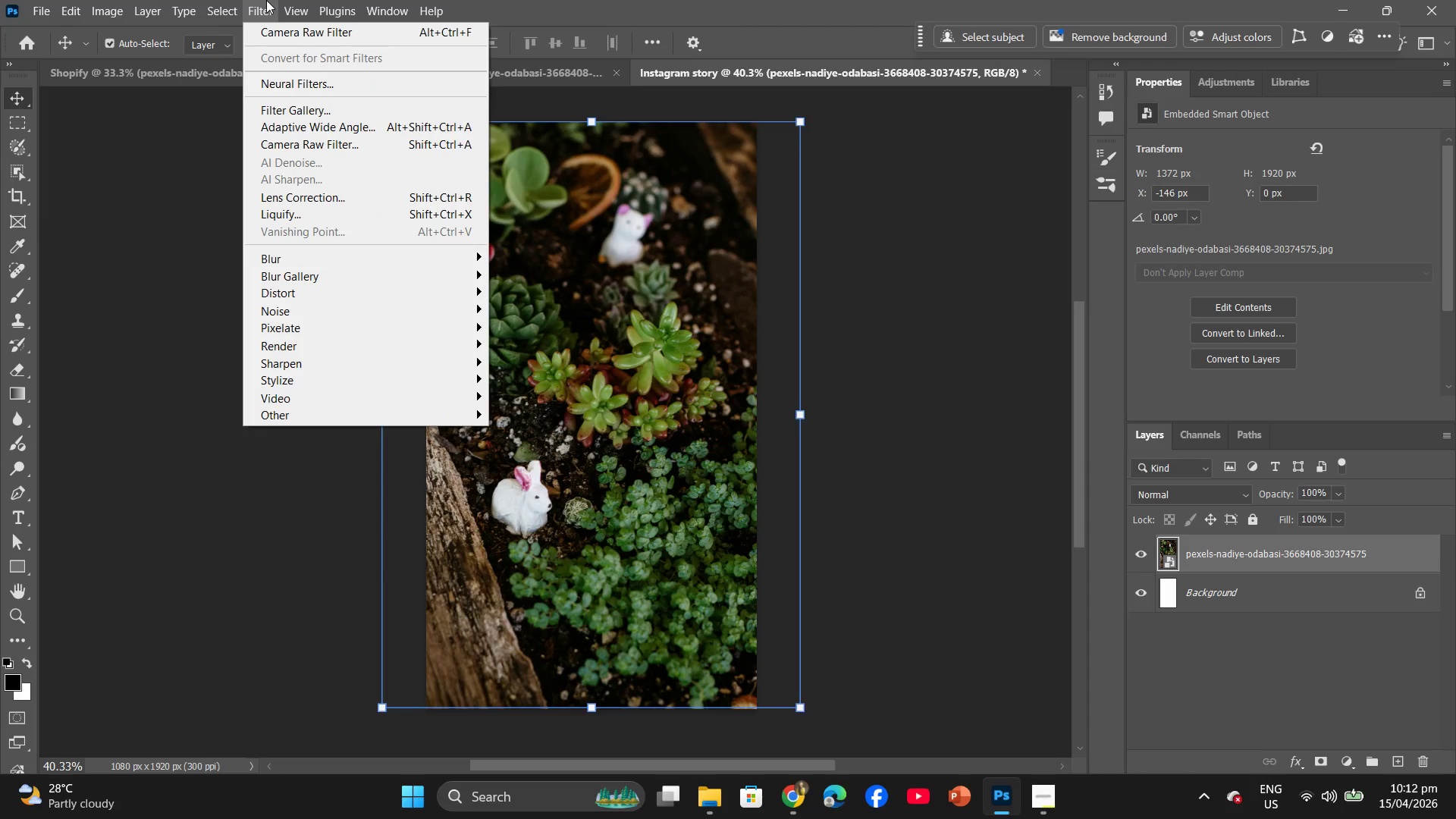 
left_click([264, 31])
 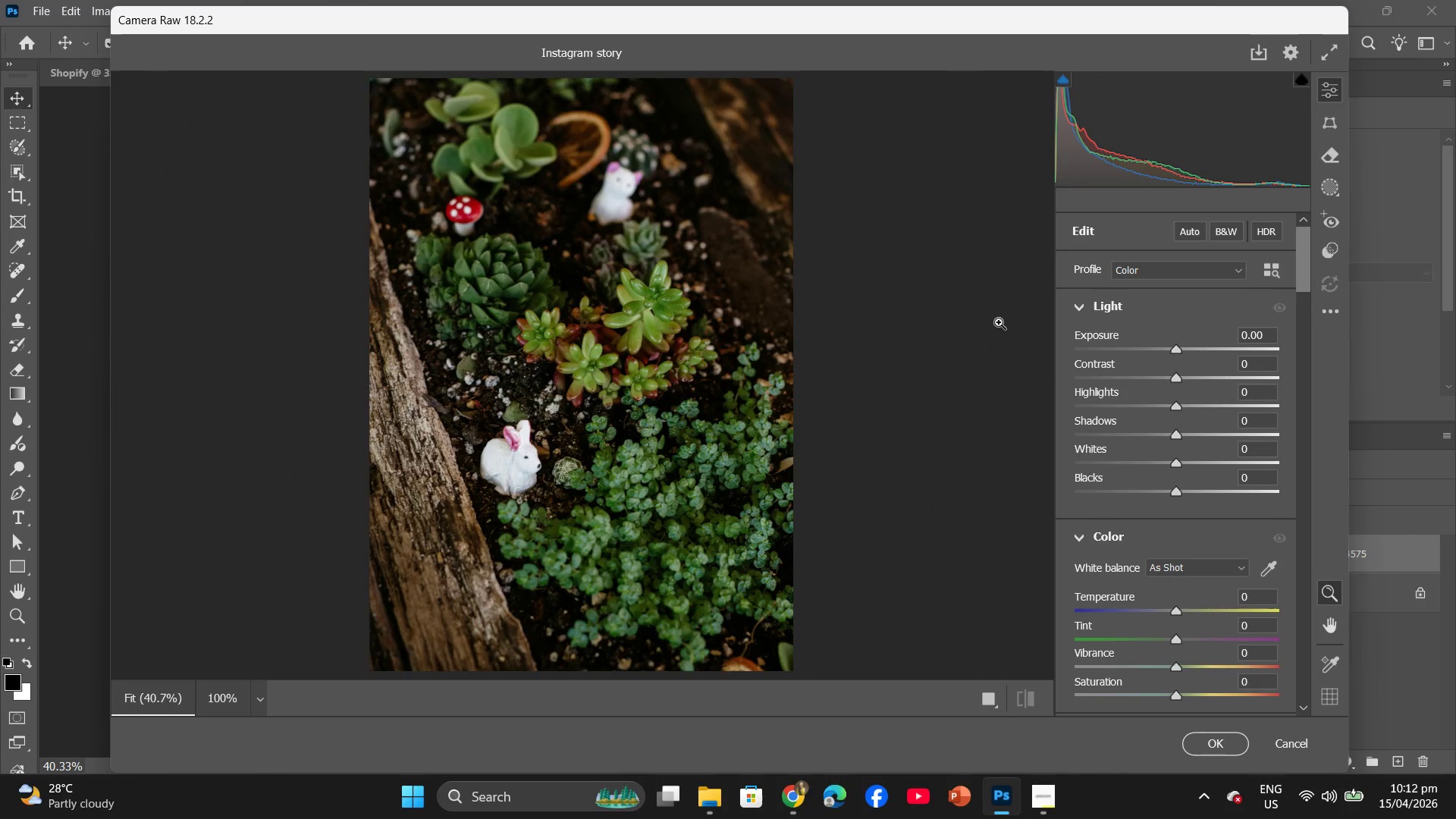 
scroll: coordinate [1216, 500], scroll_direction: down, amount: 2.0
 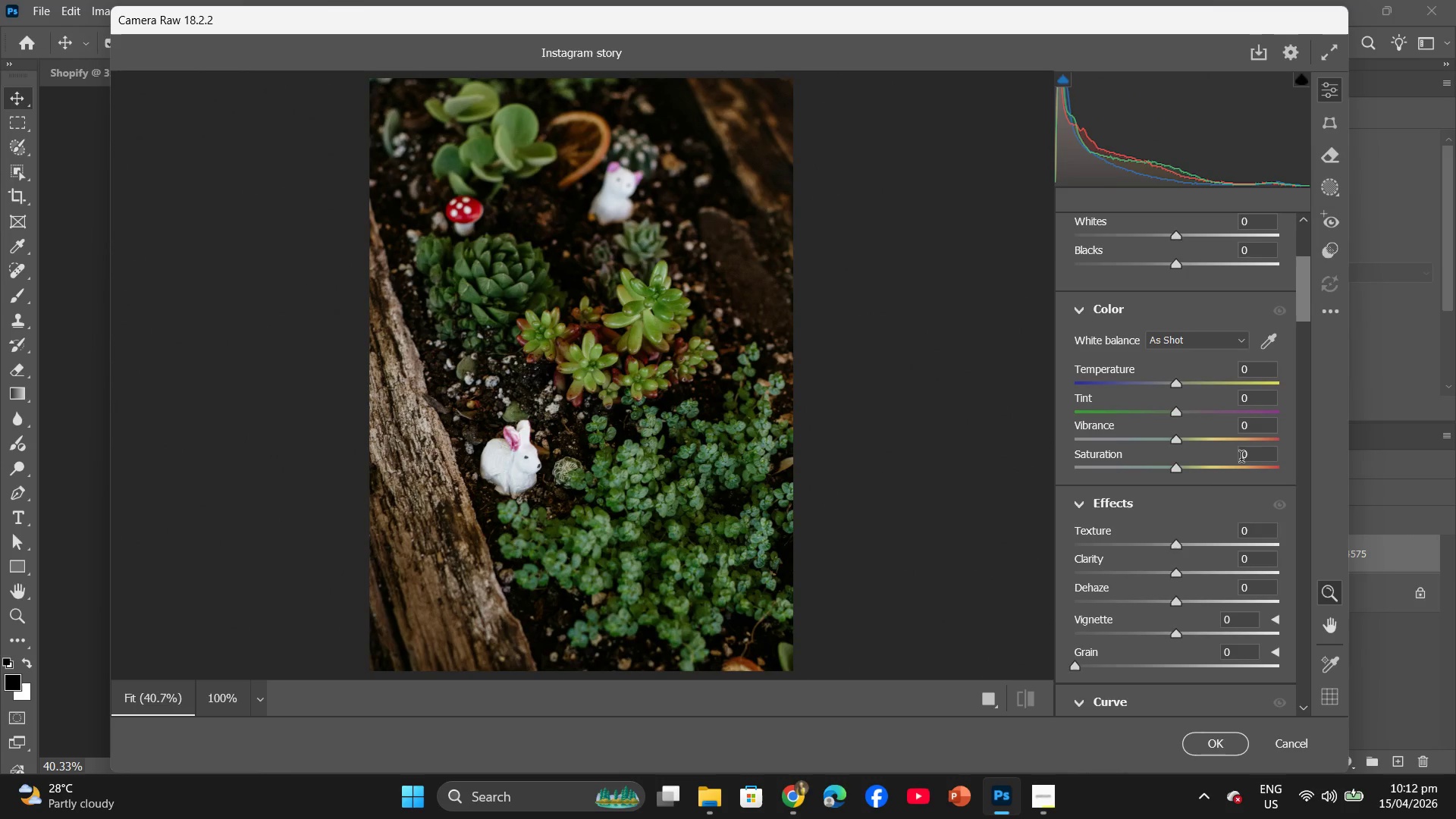 
left_click([1247, 457])
 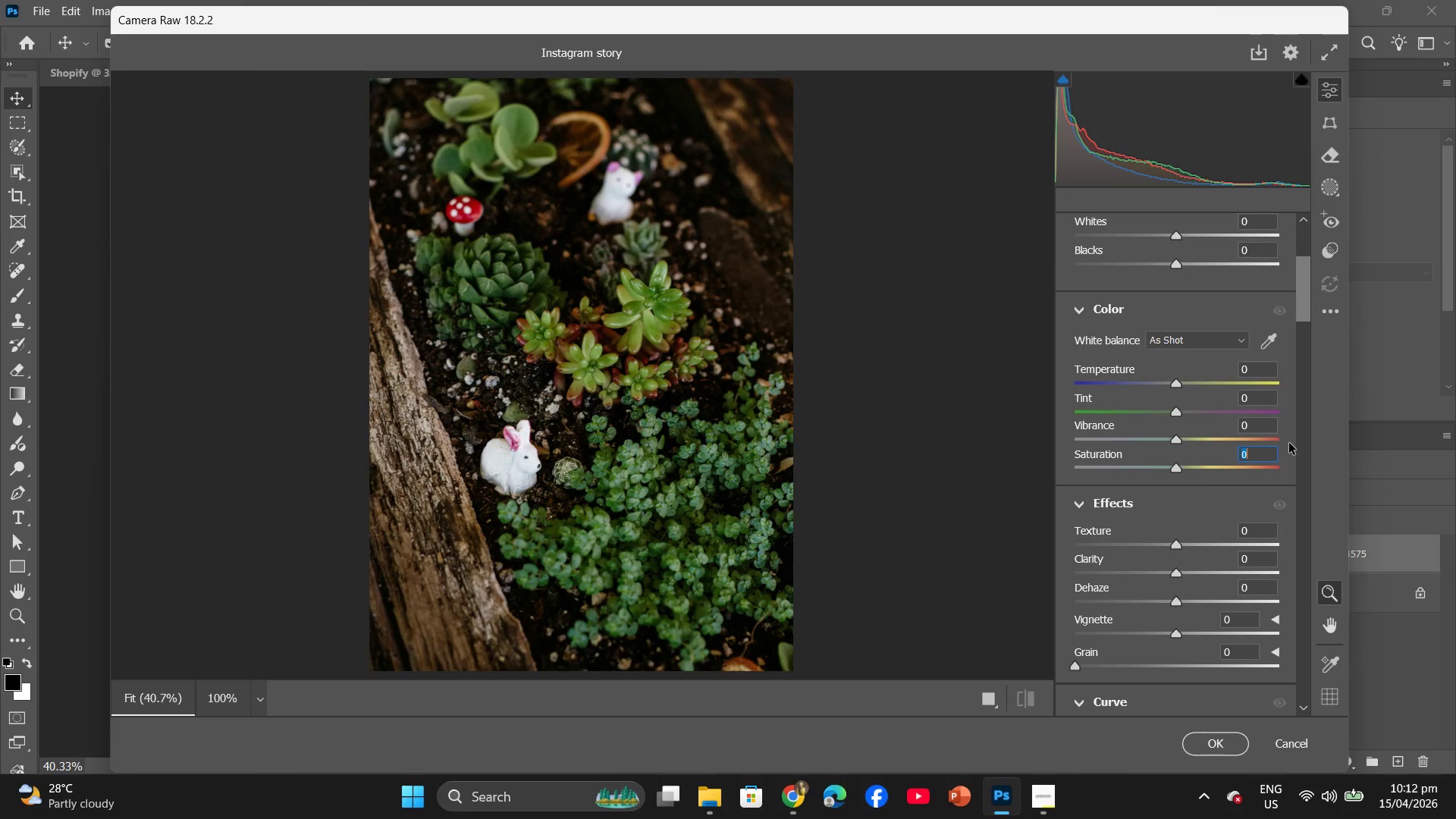 
key(5)
 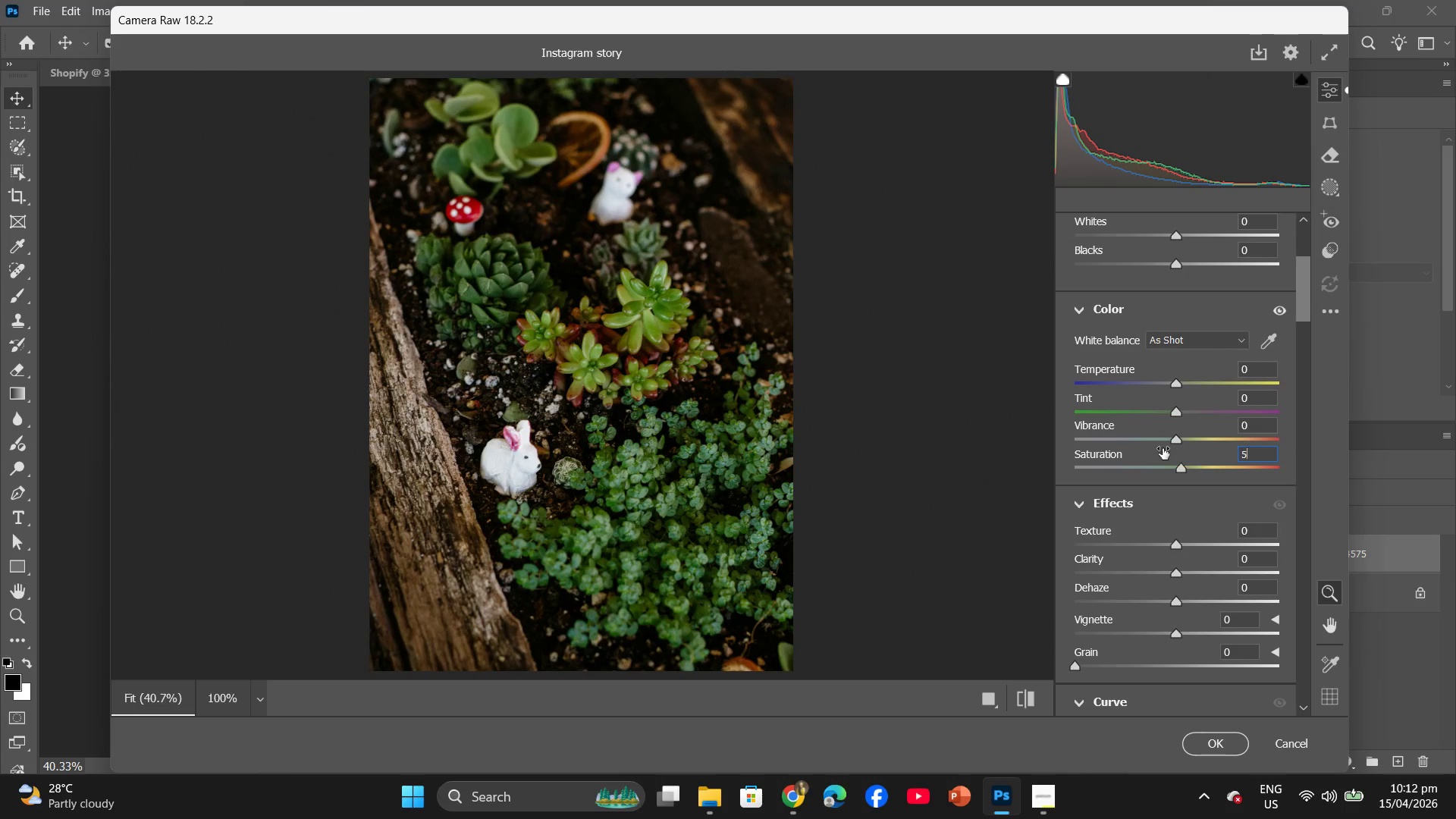 
scroll: coordinate [1163, 447], scroll_direction: down, amount: 20.0
 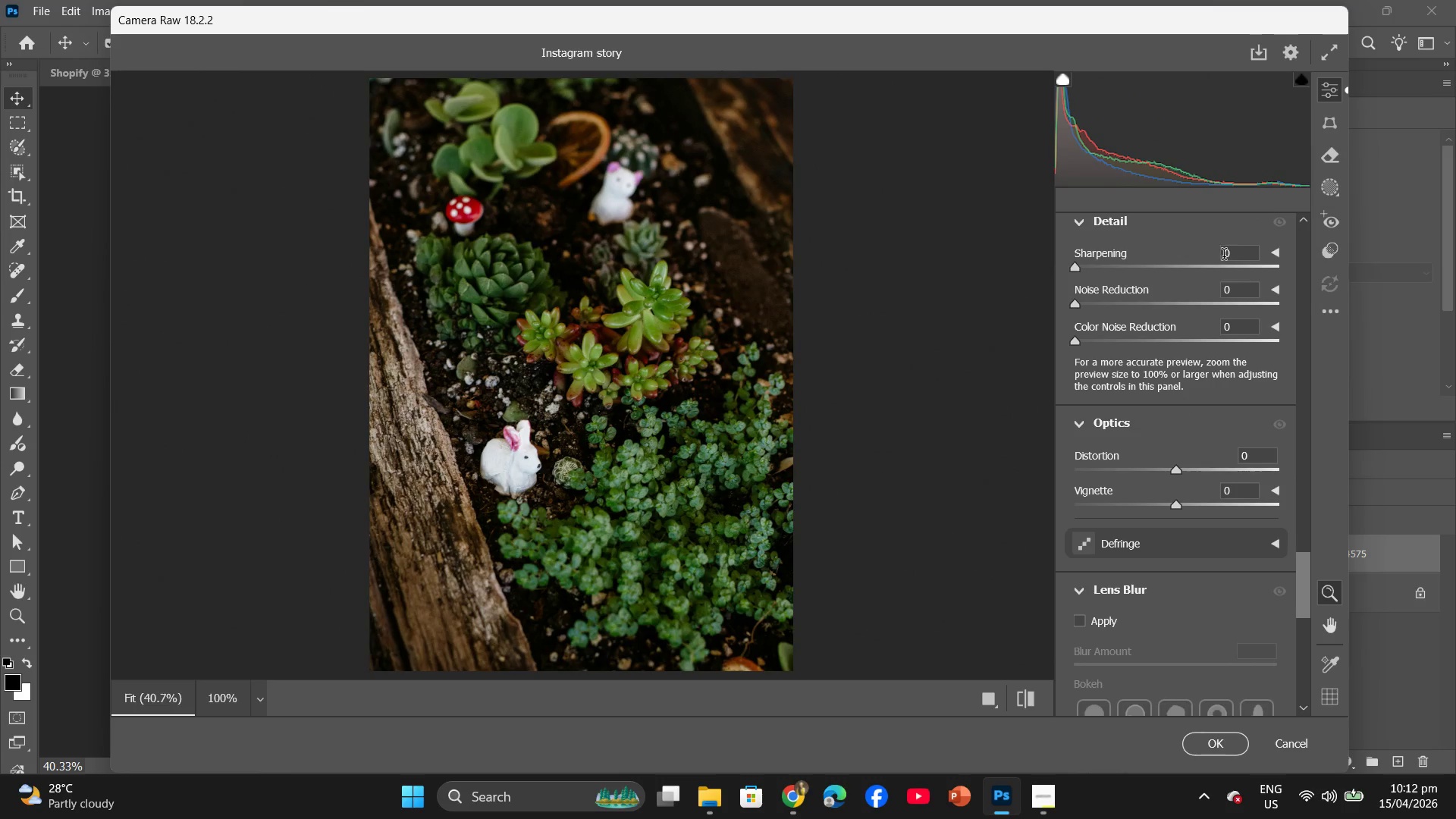 
left_click([1224, 256])
 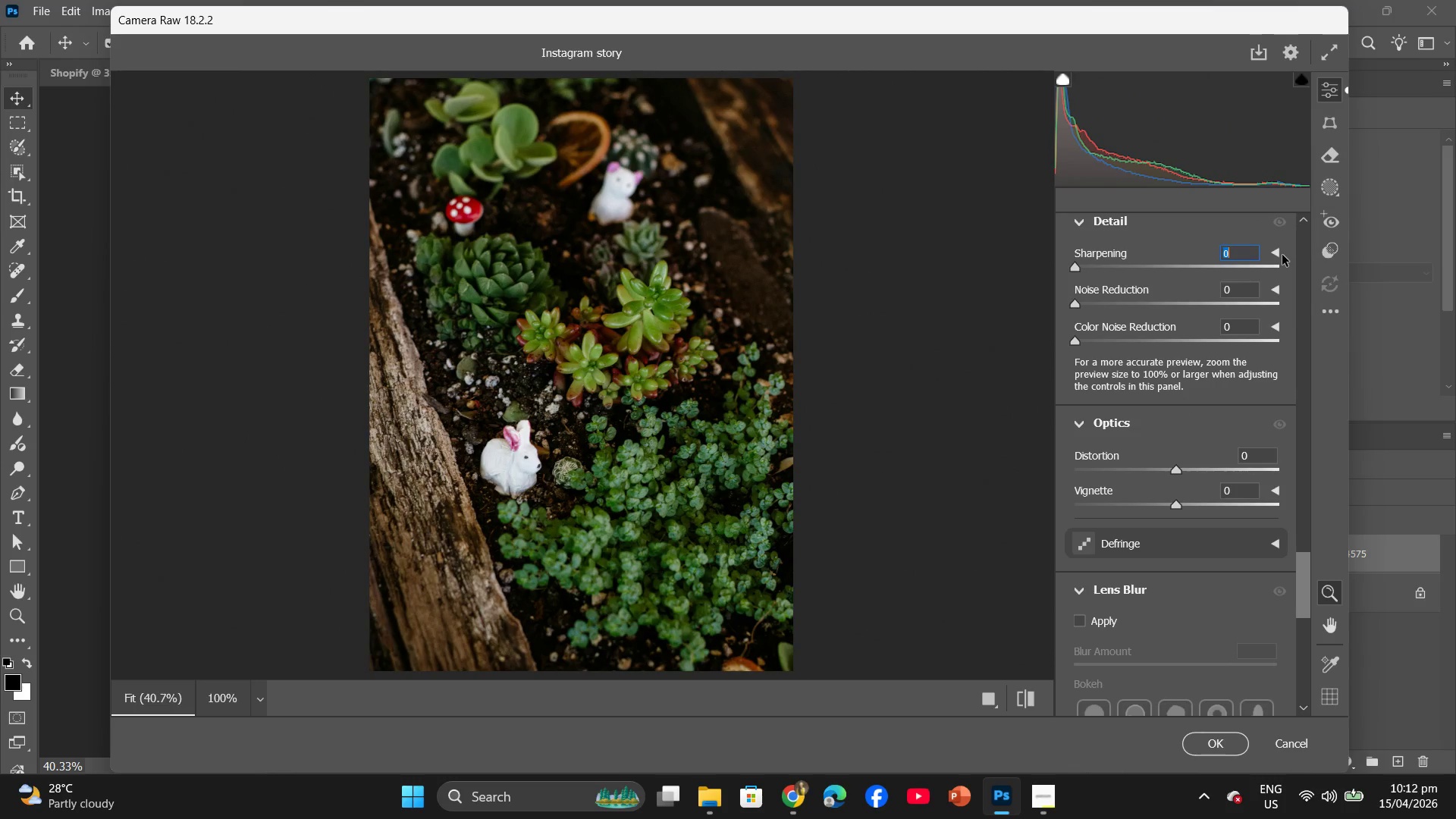 
key(5)
 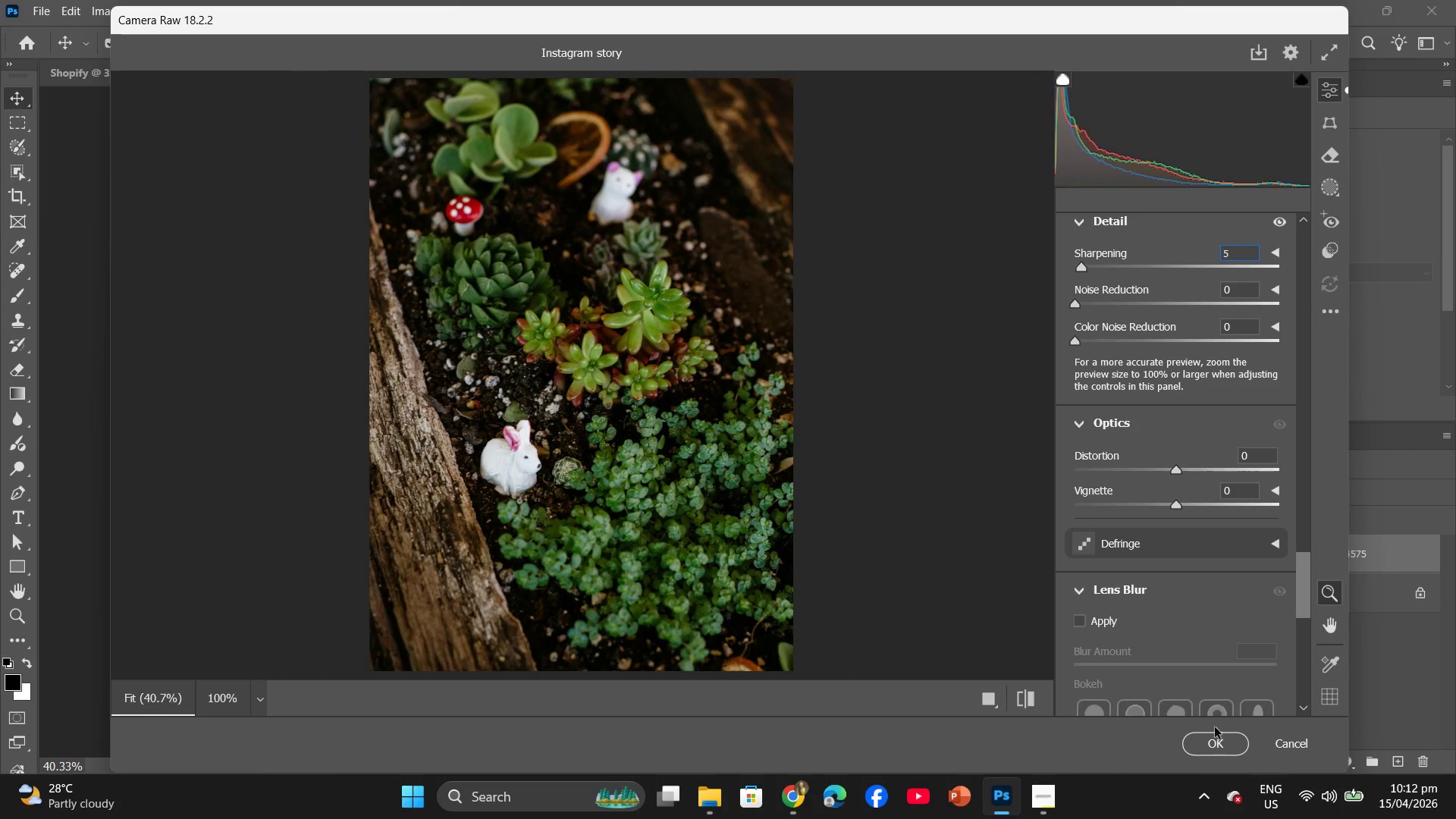 
left_click([1222, 742])
 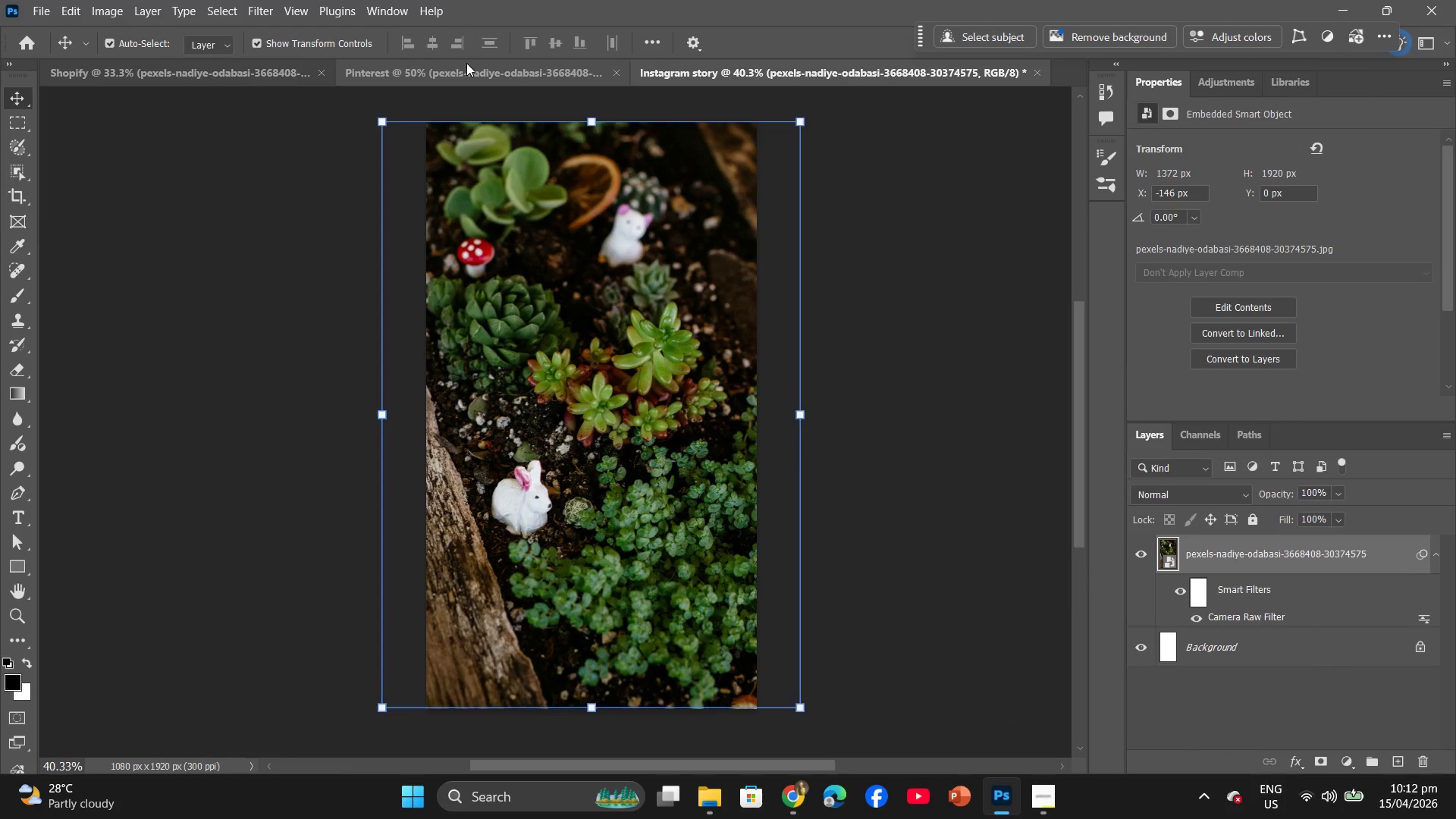 
wait(7.78)
 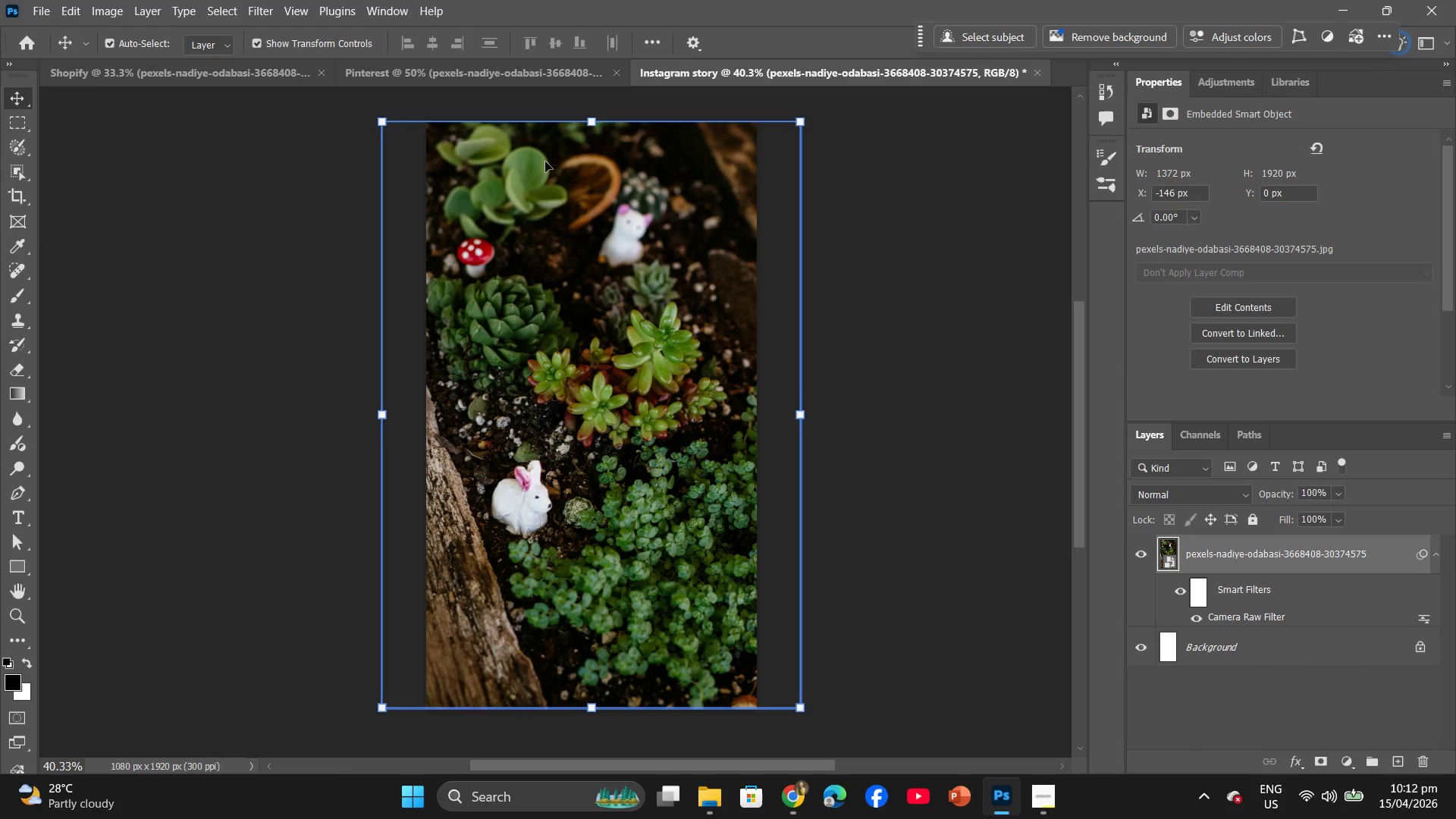 
left_click([165, 65])
 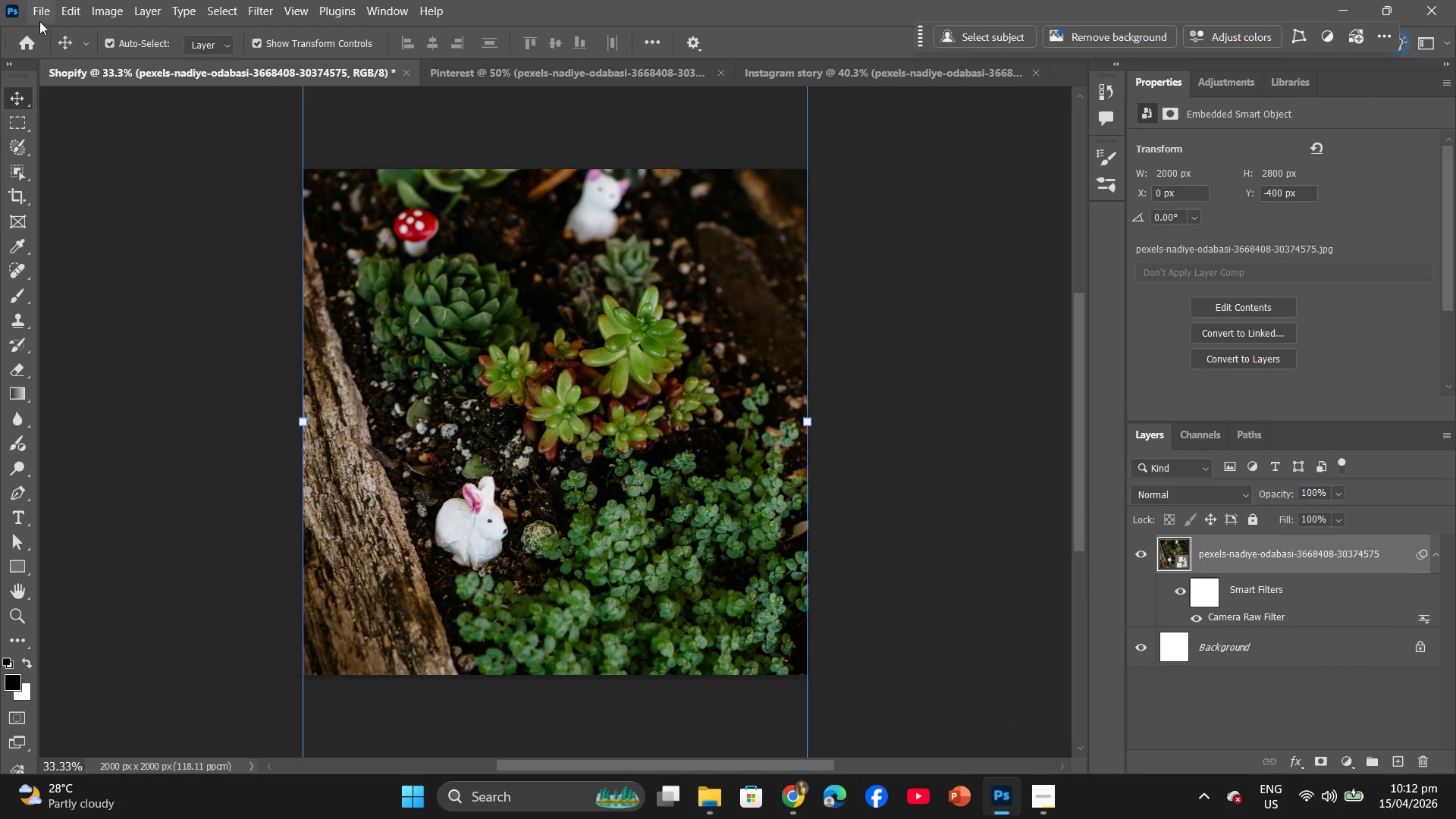 
left_click([39, 14])
 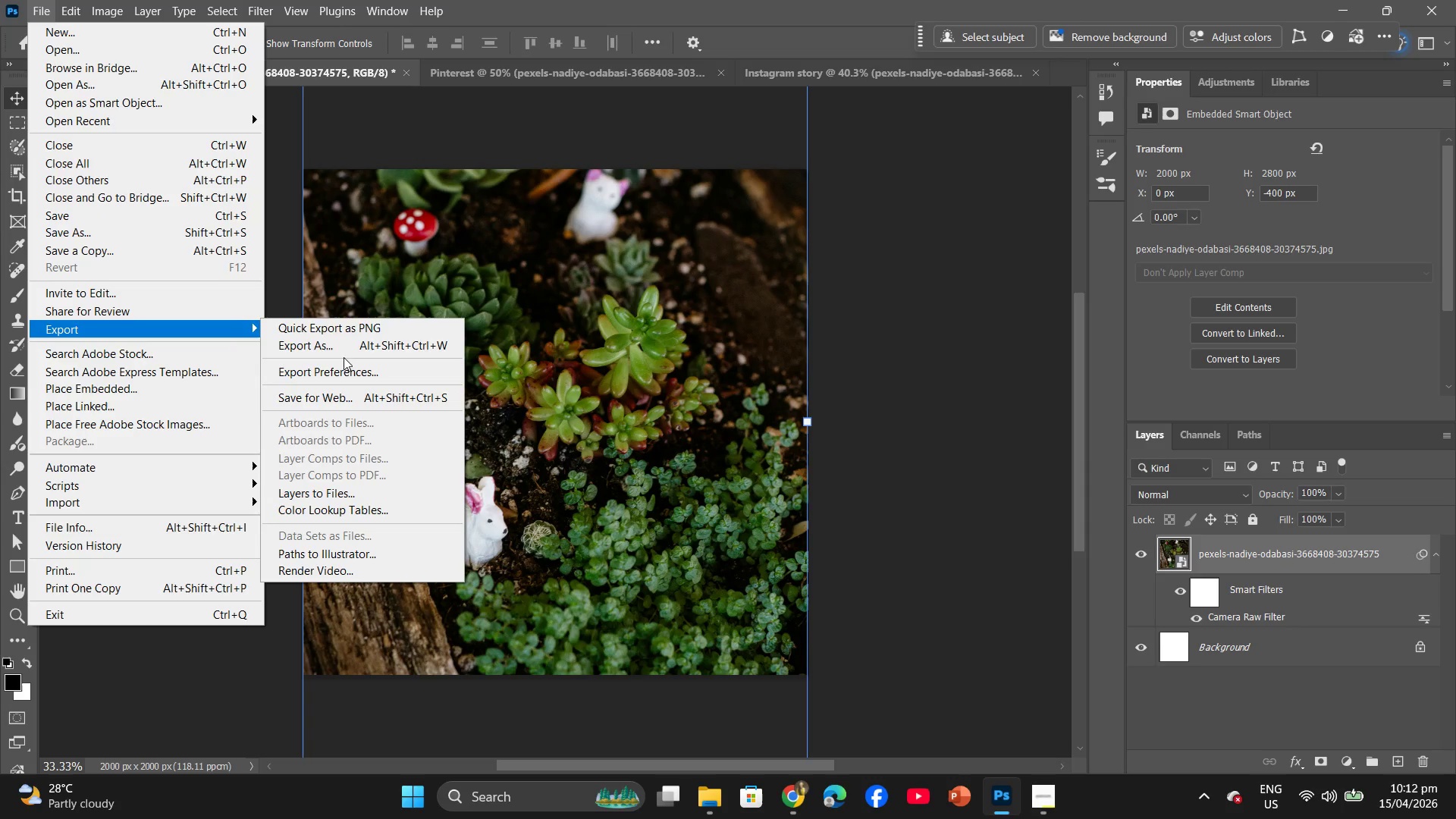 
left_click([352, 350])
 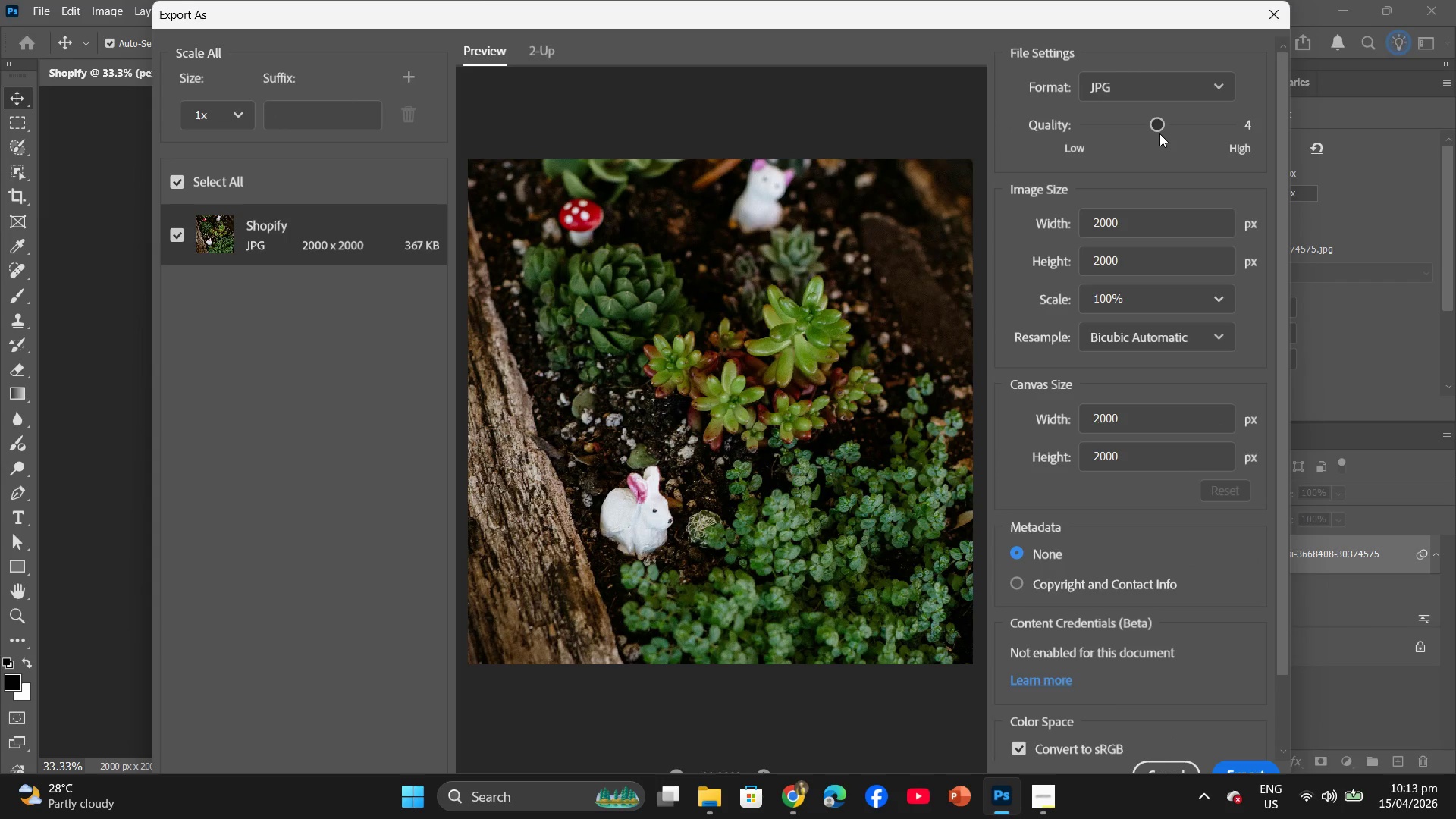 
wait(5.95)
 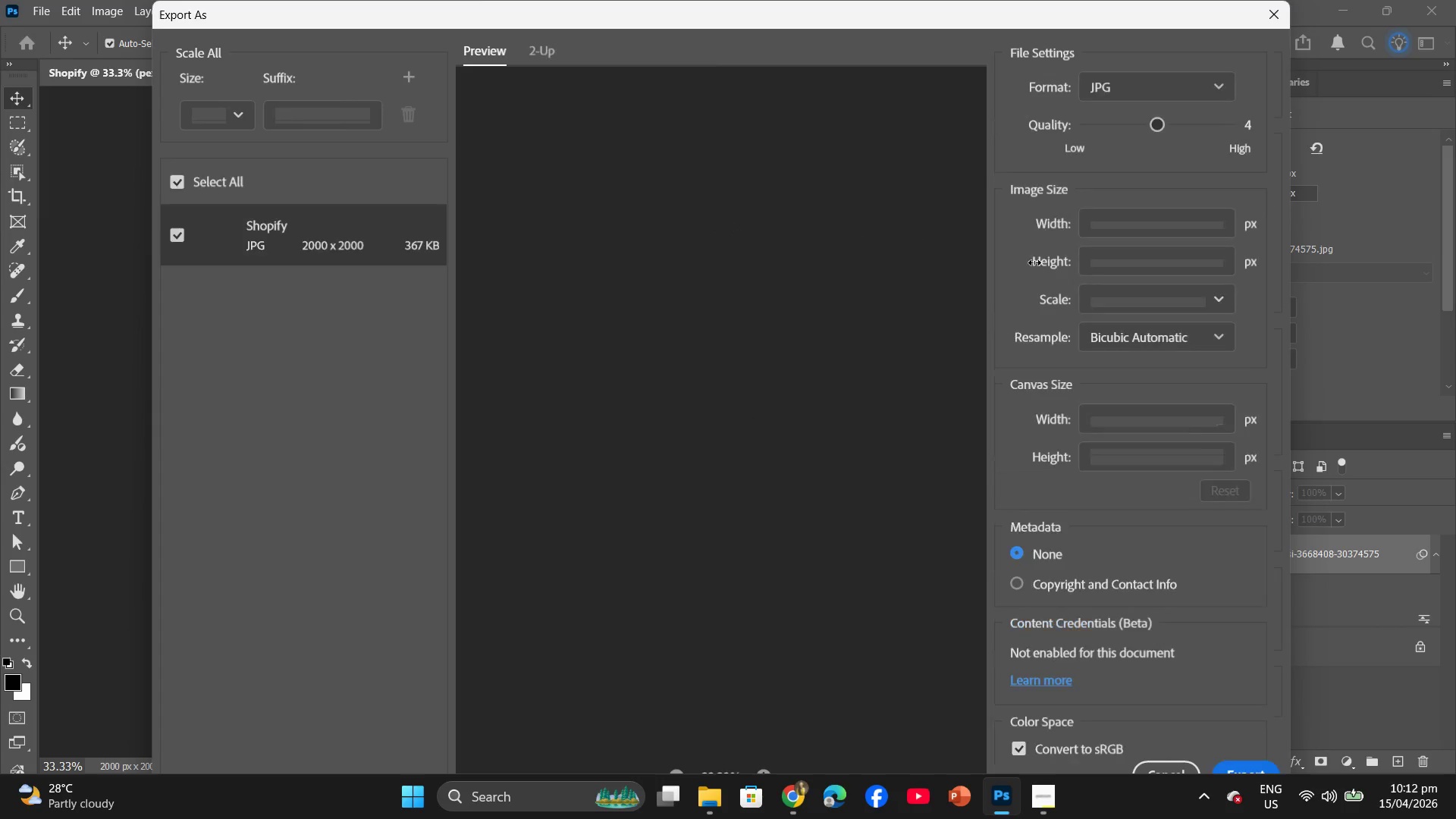 
left_click([1230, 768])
 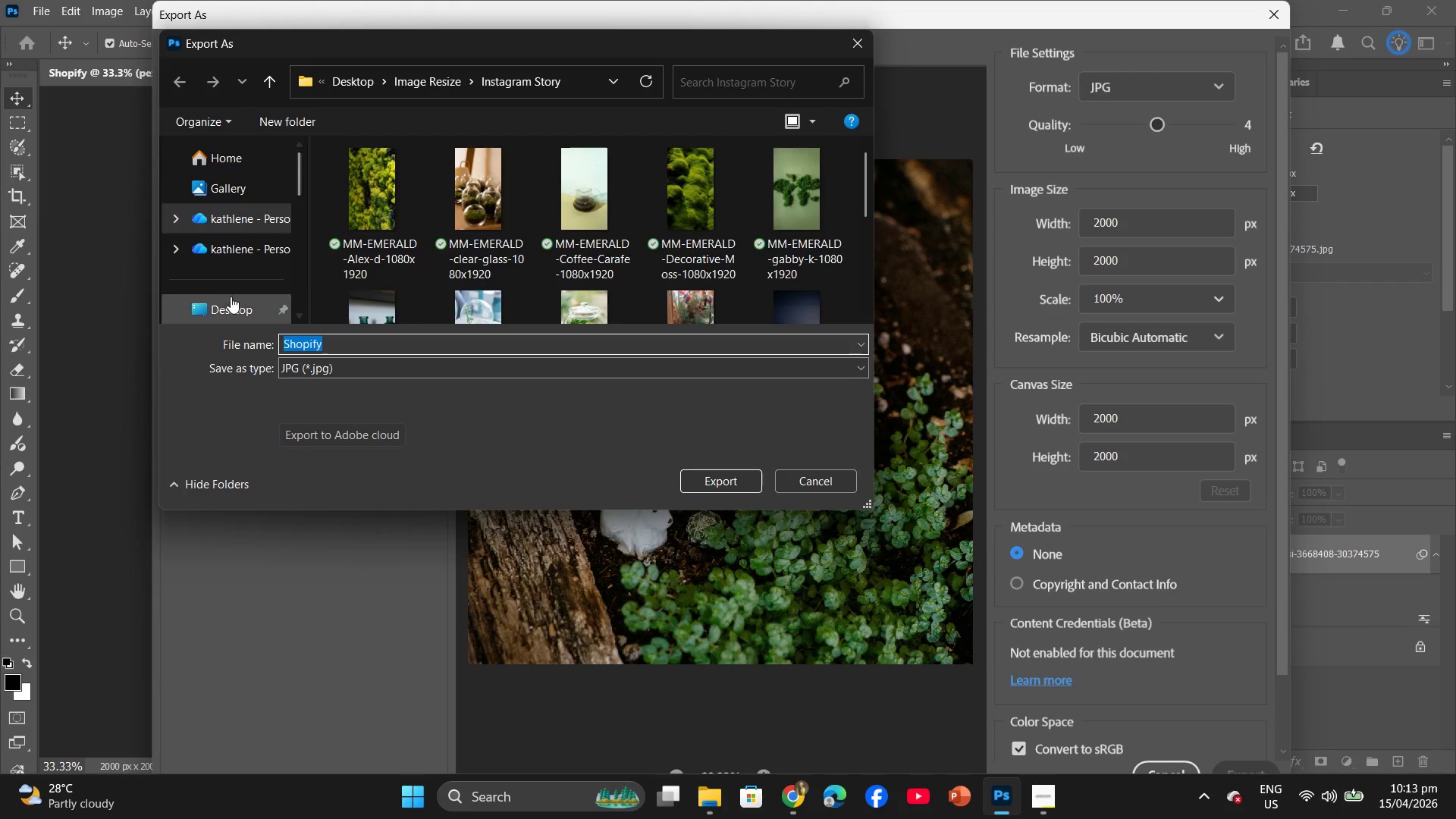 
left_click([231, 303])
 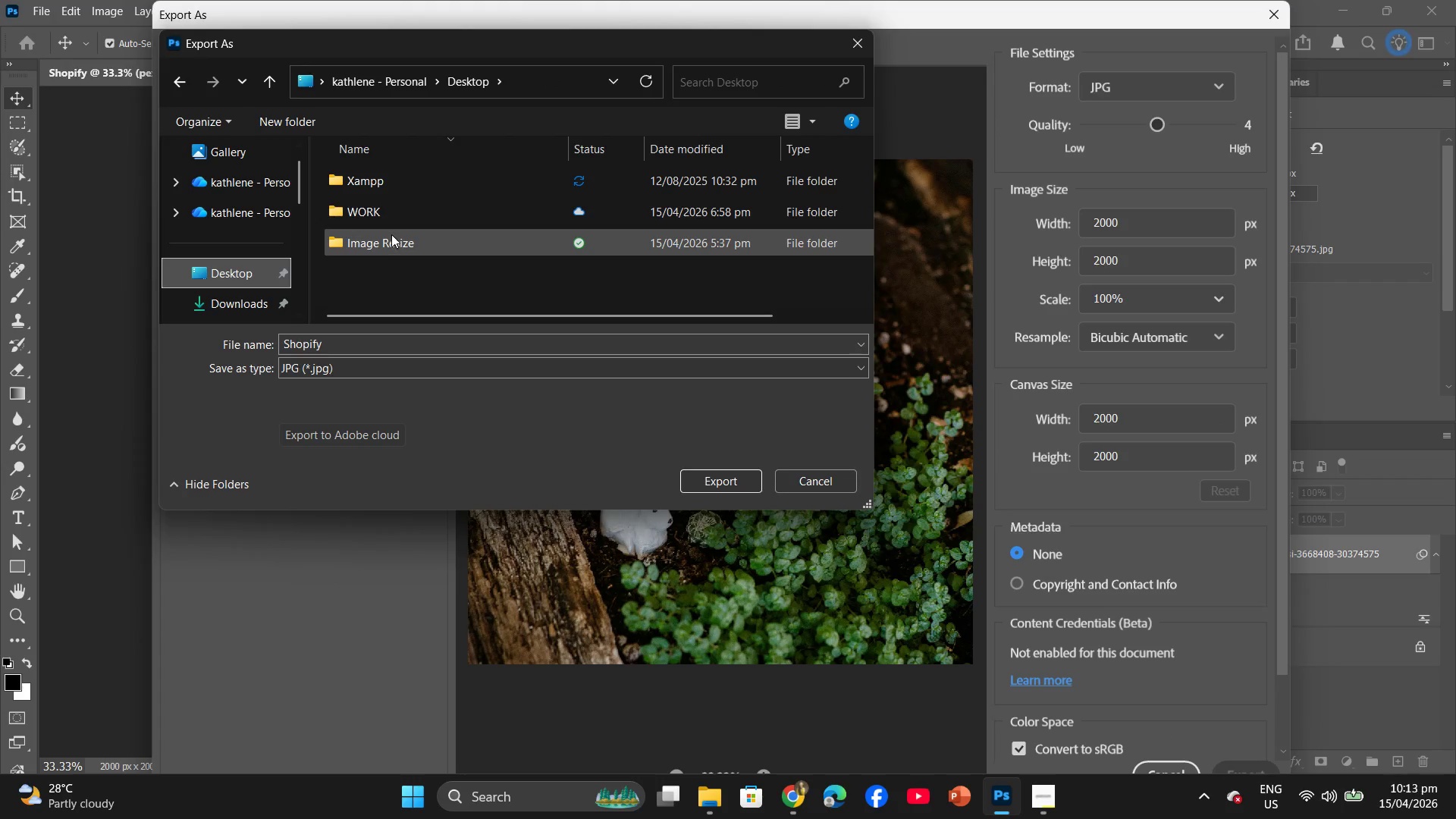 
double_click([391, 234])
 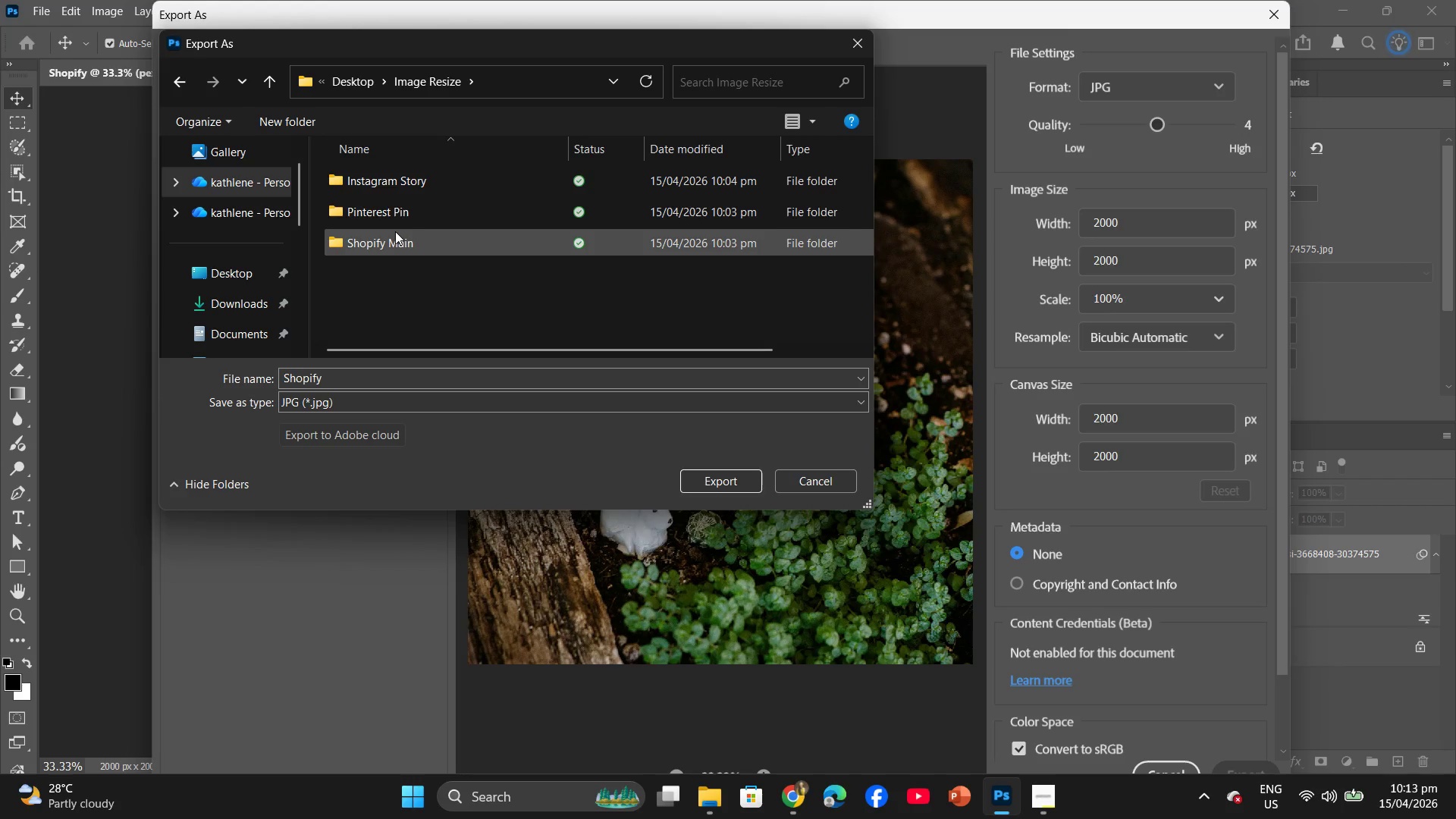 
double_click([395, 231])
 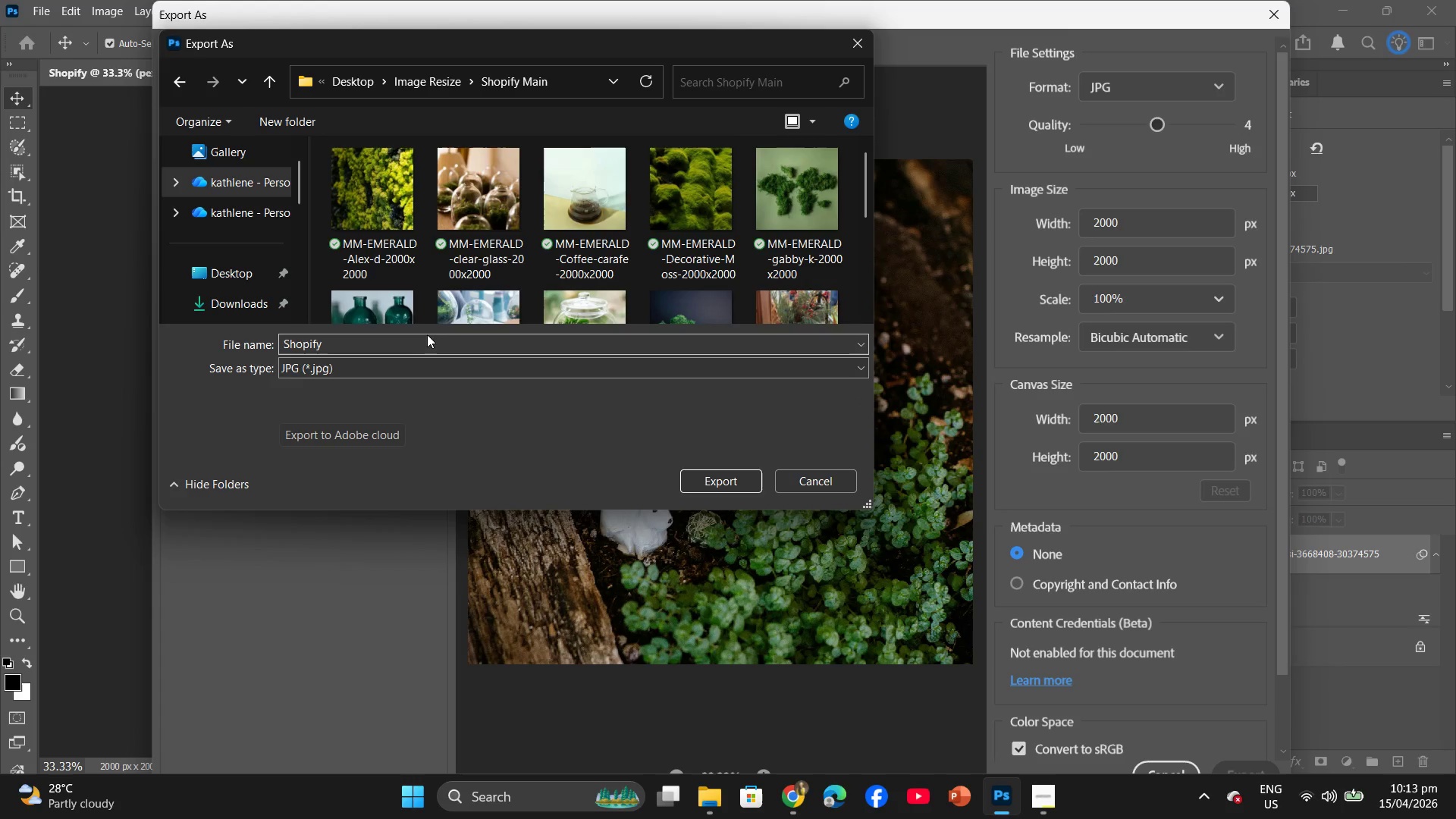 
left_click([351, 343])
 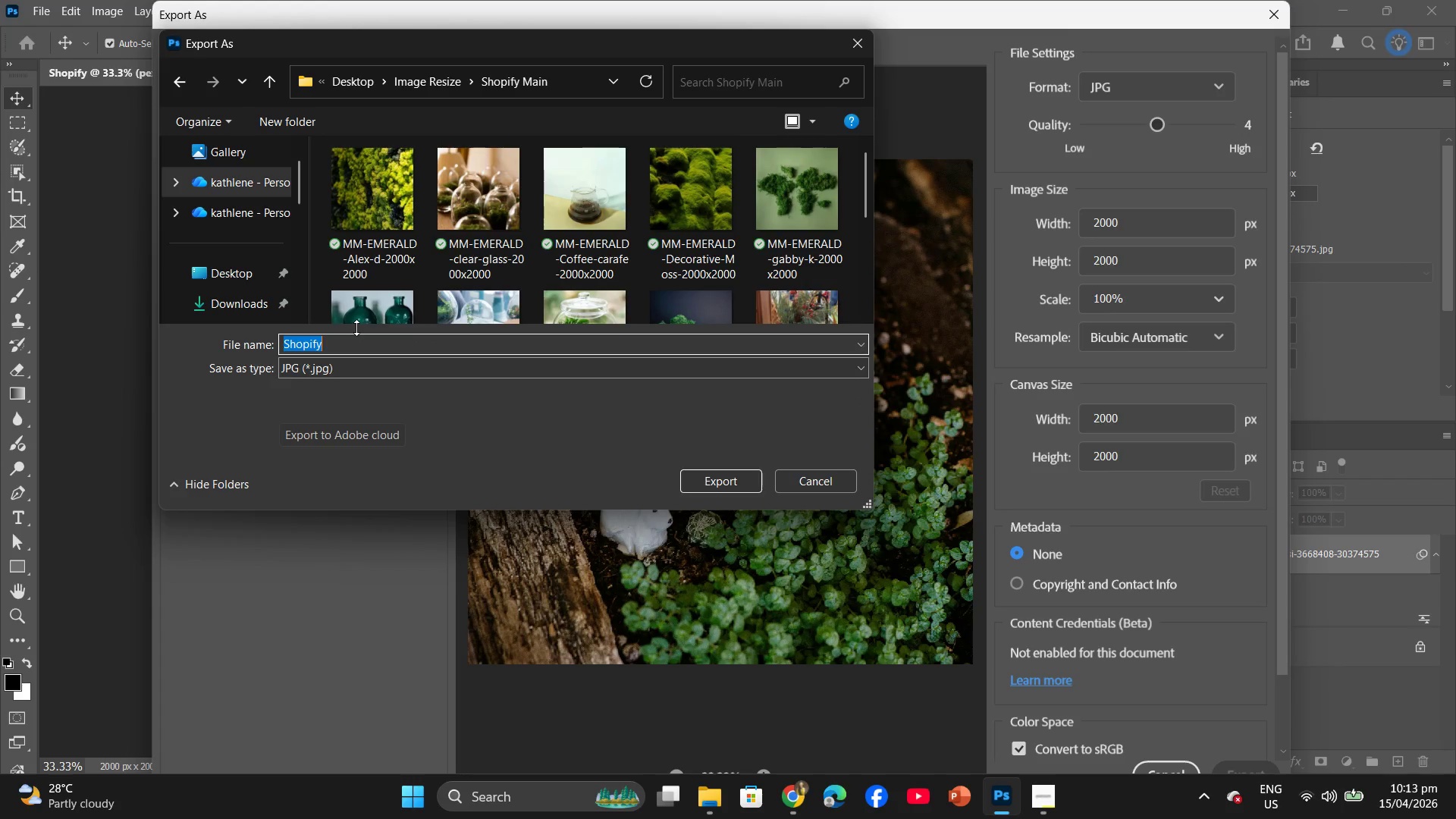 
key(Control+V)